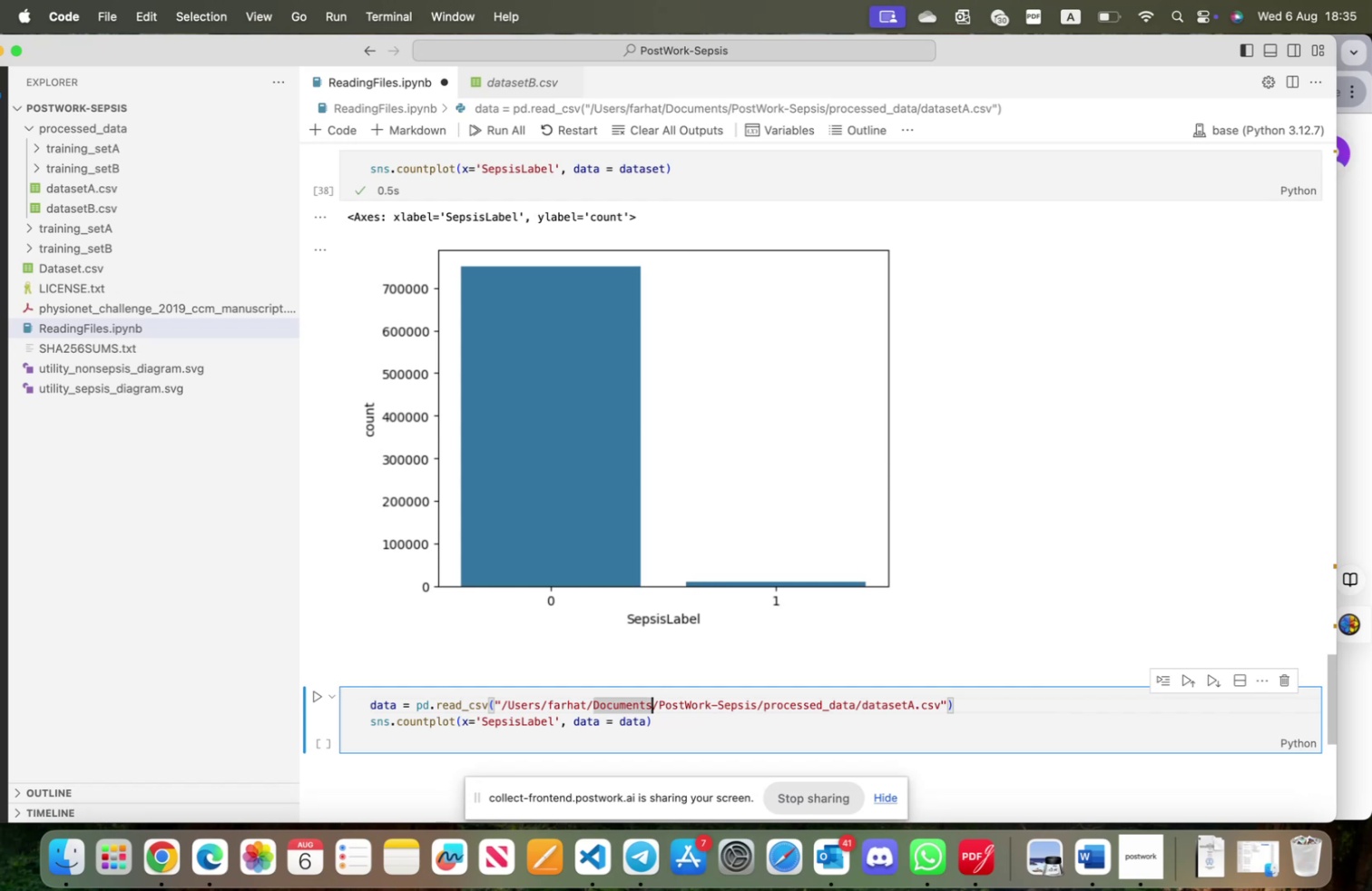 
hold_key(key=ArrowLeft, duration=0.99)
 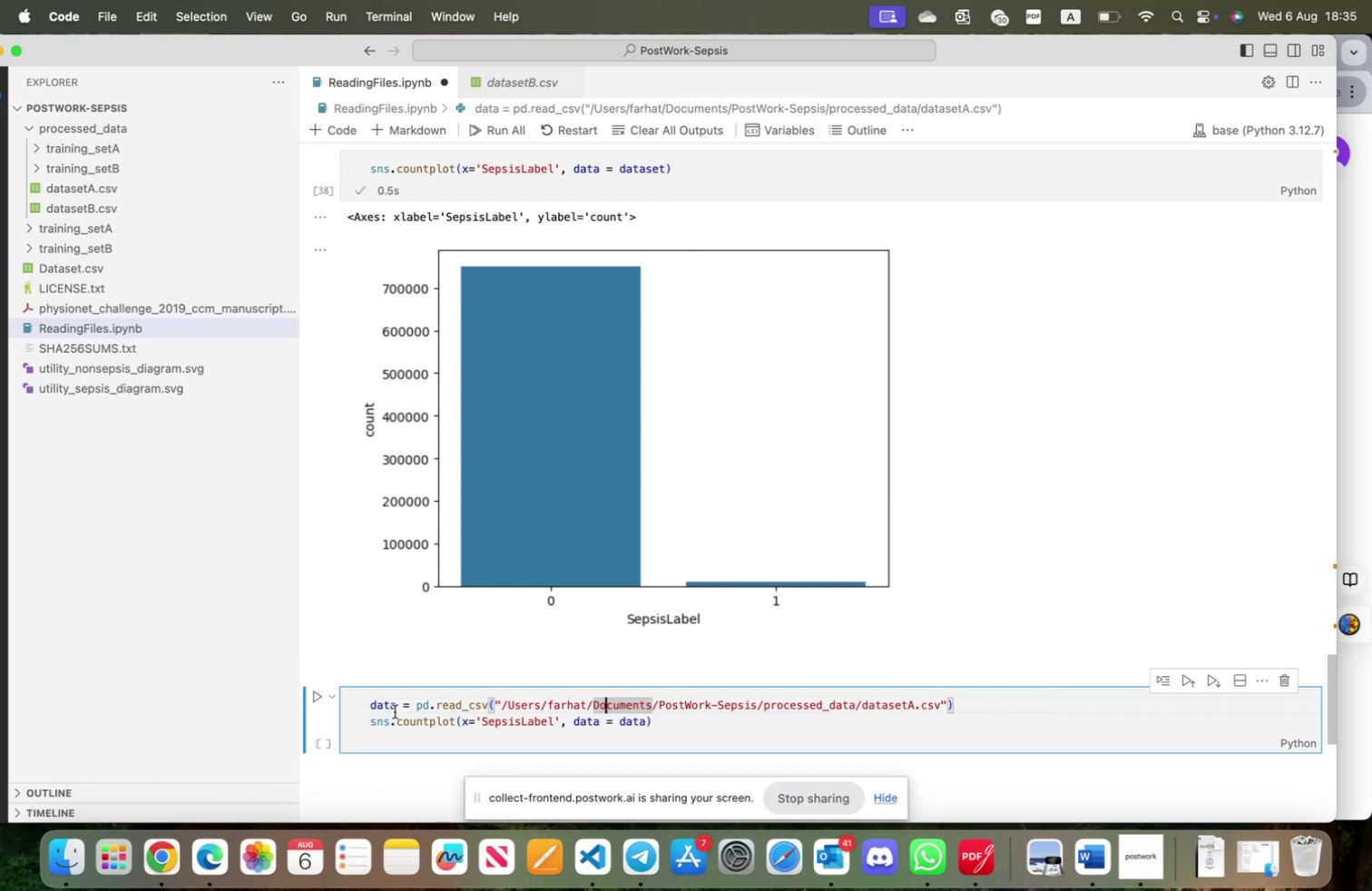 
left_click([396, 707])
 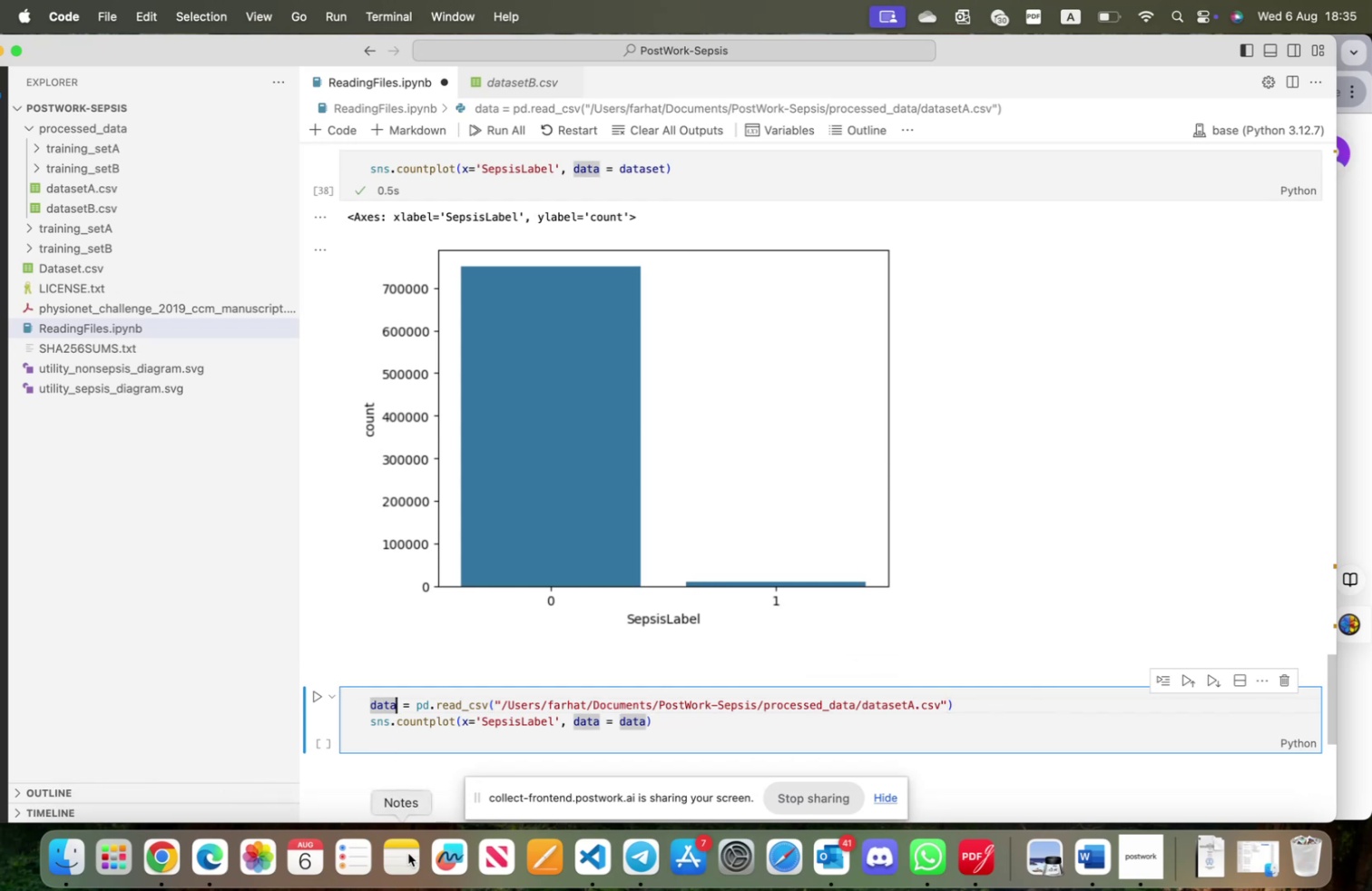 
type(set)
 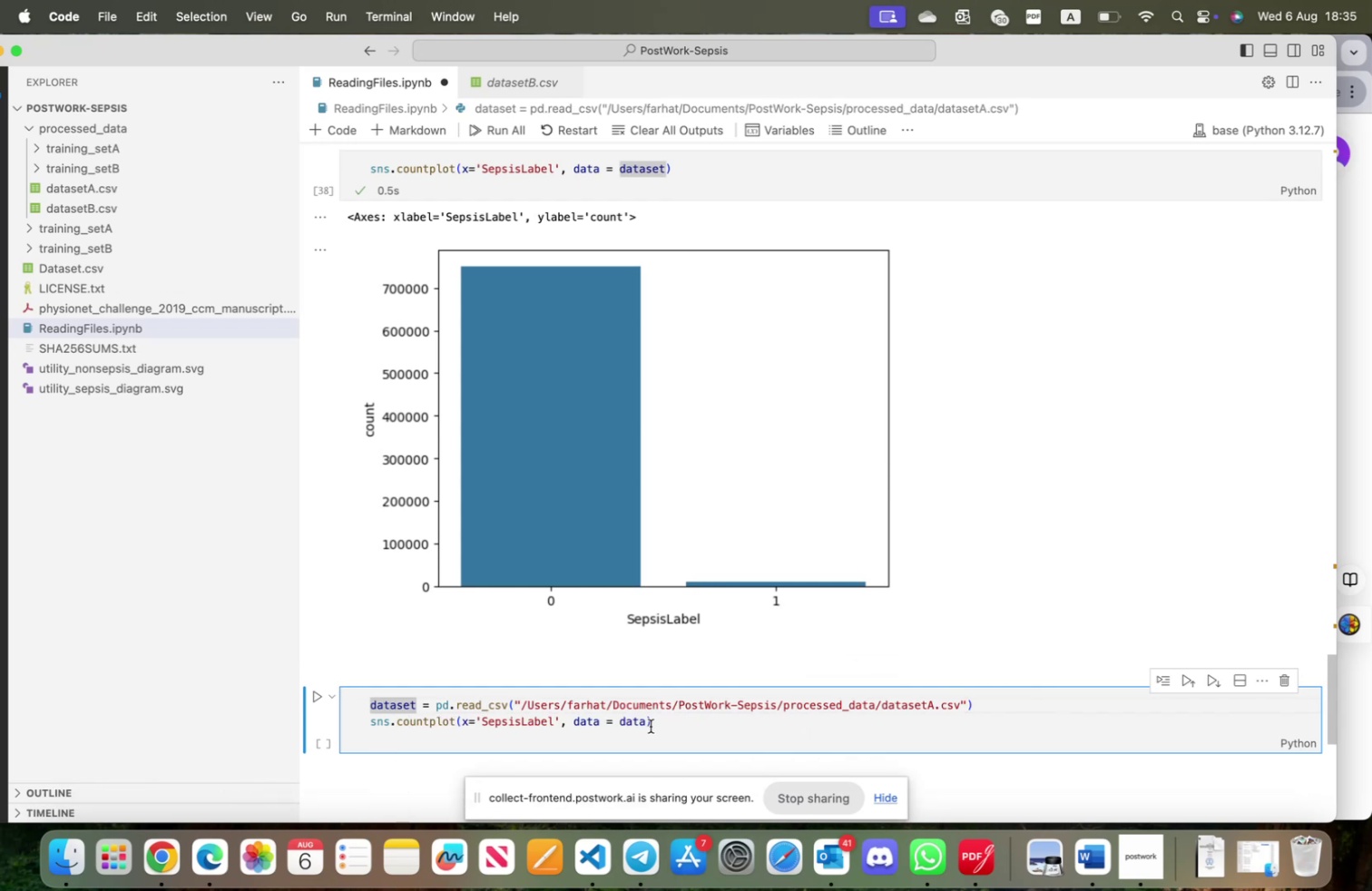 
left_click([644, 720])
 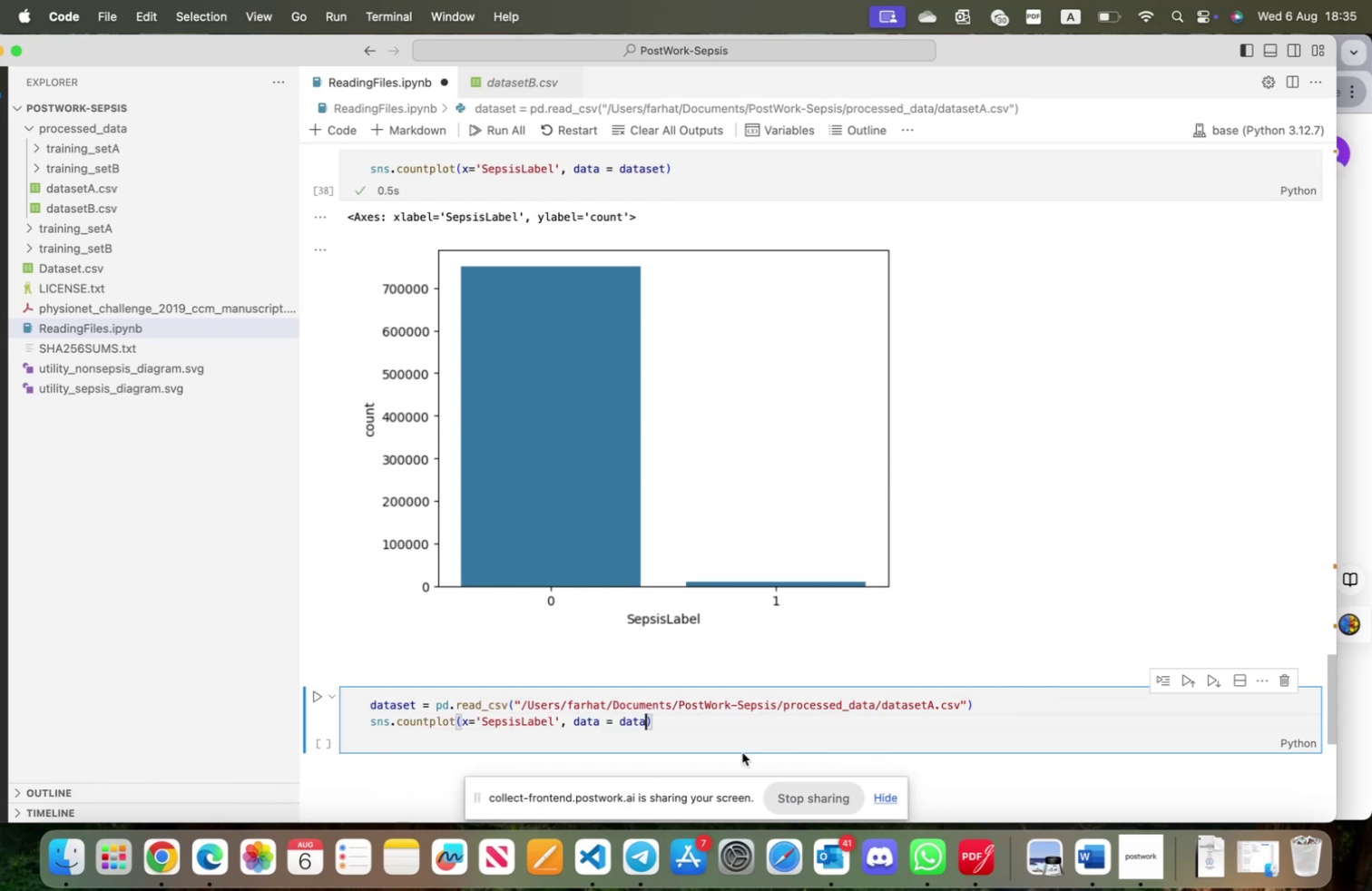 
type(set)
 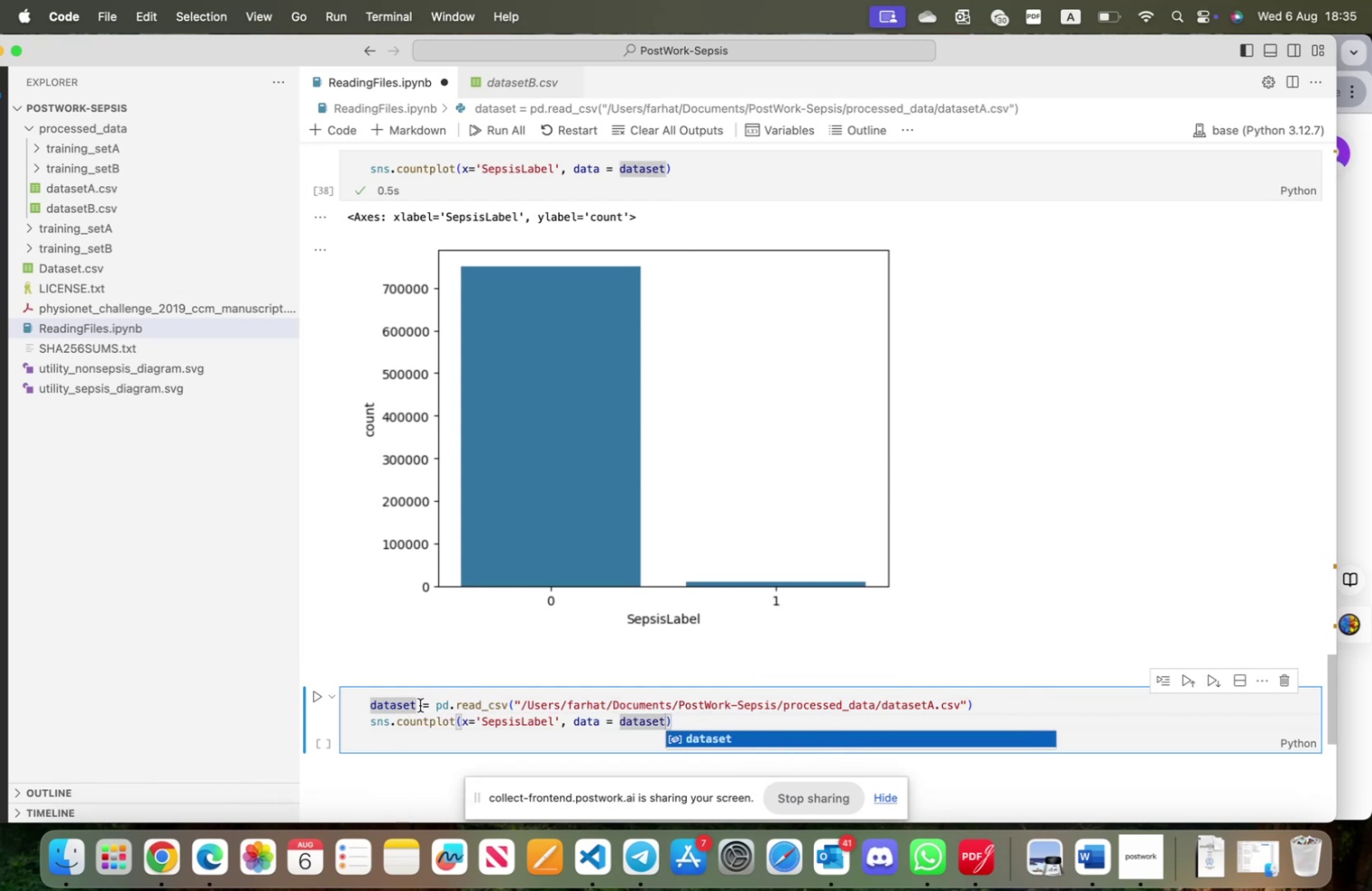 
left_click([417, 703])
 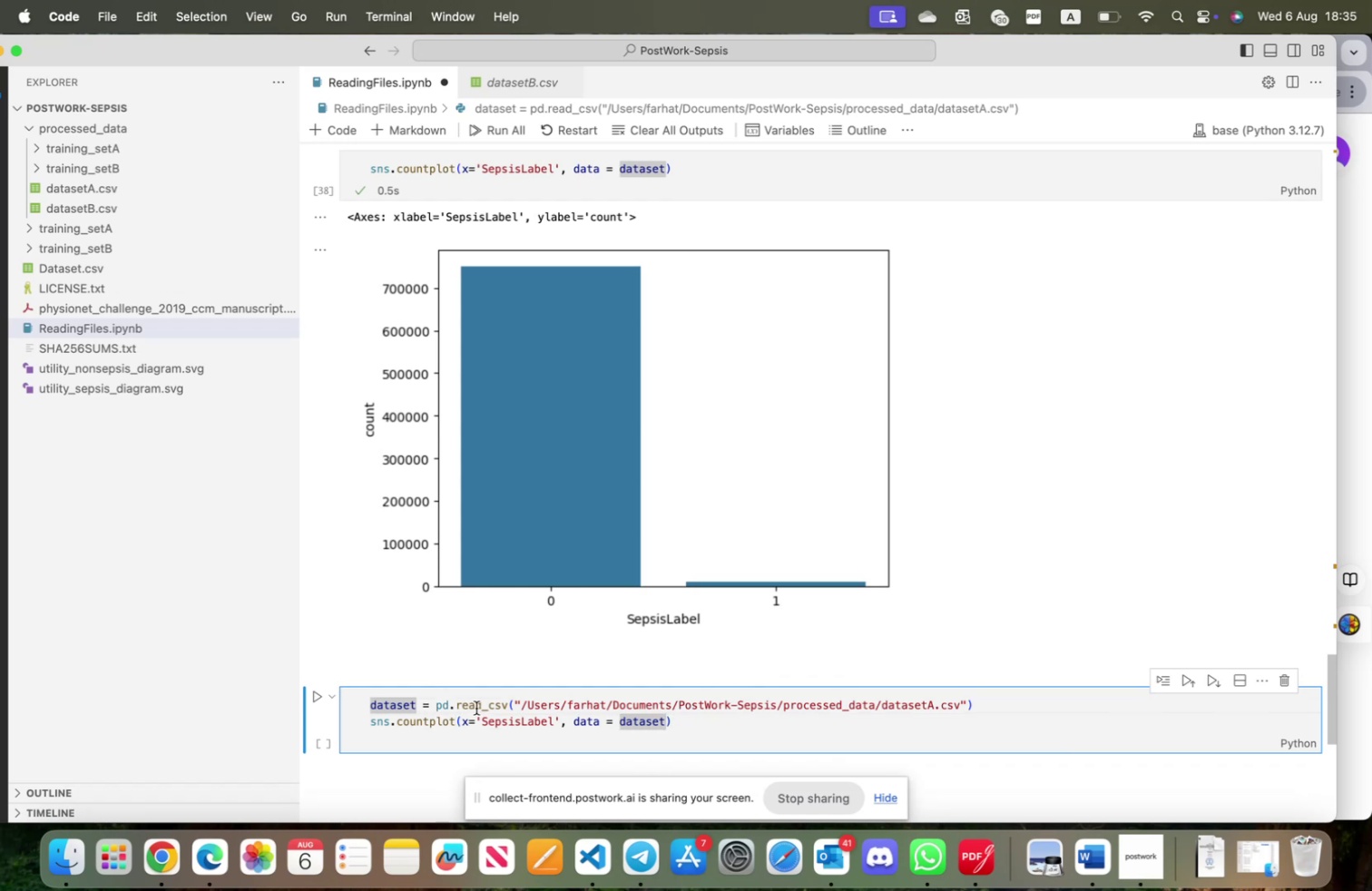 
key(Shift+ShiftLeft)
 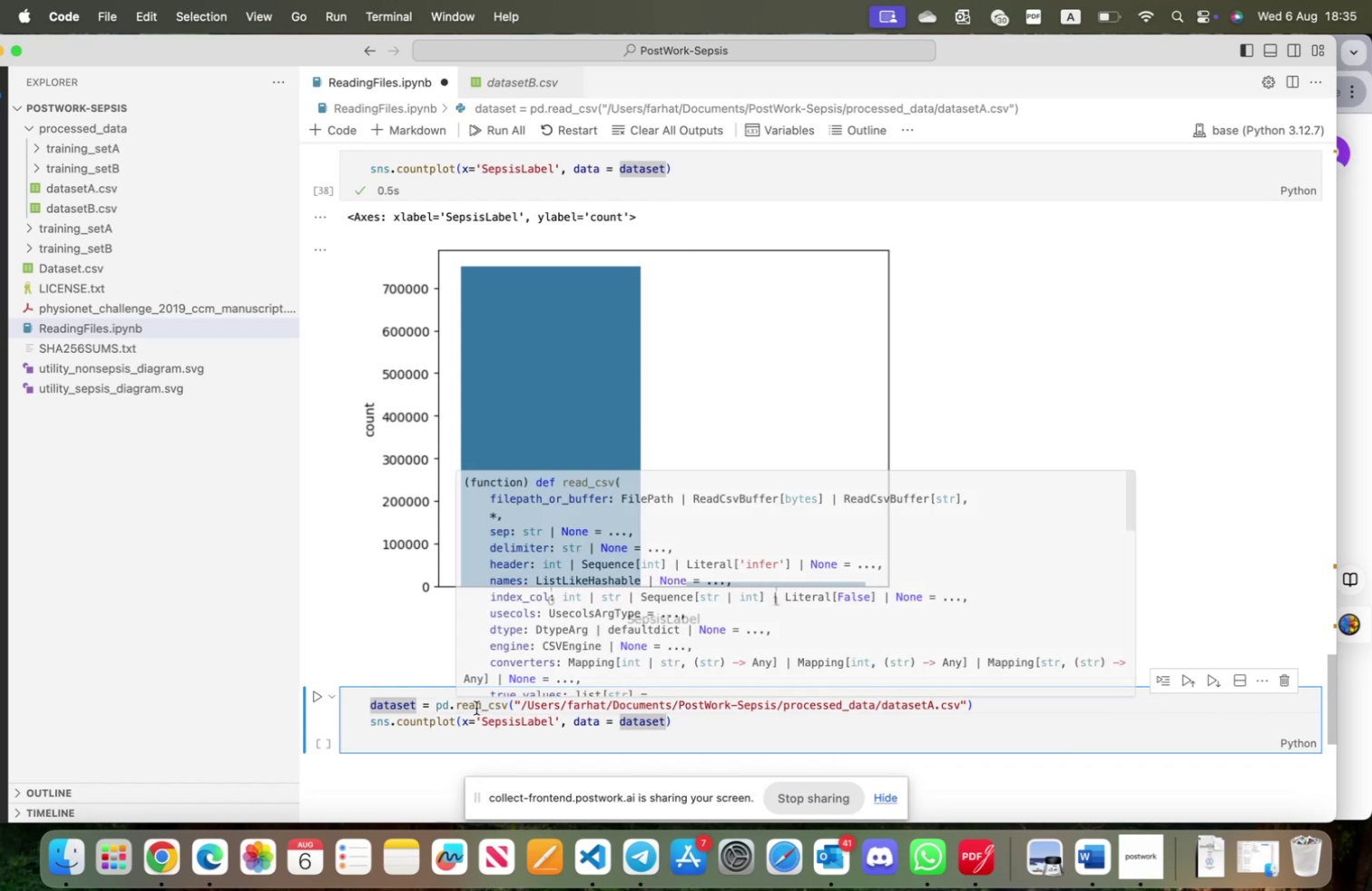 
key(Shift+A)
 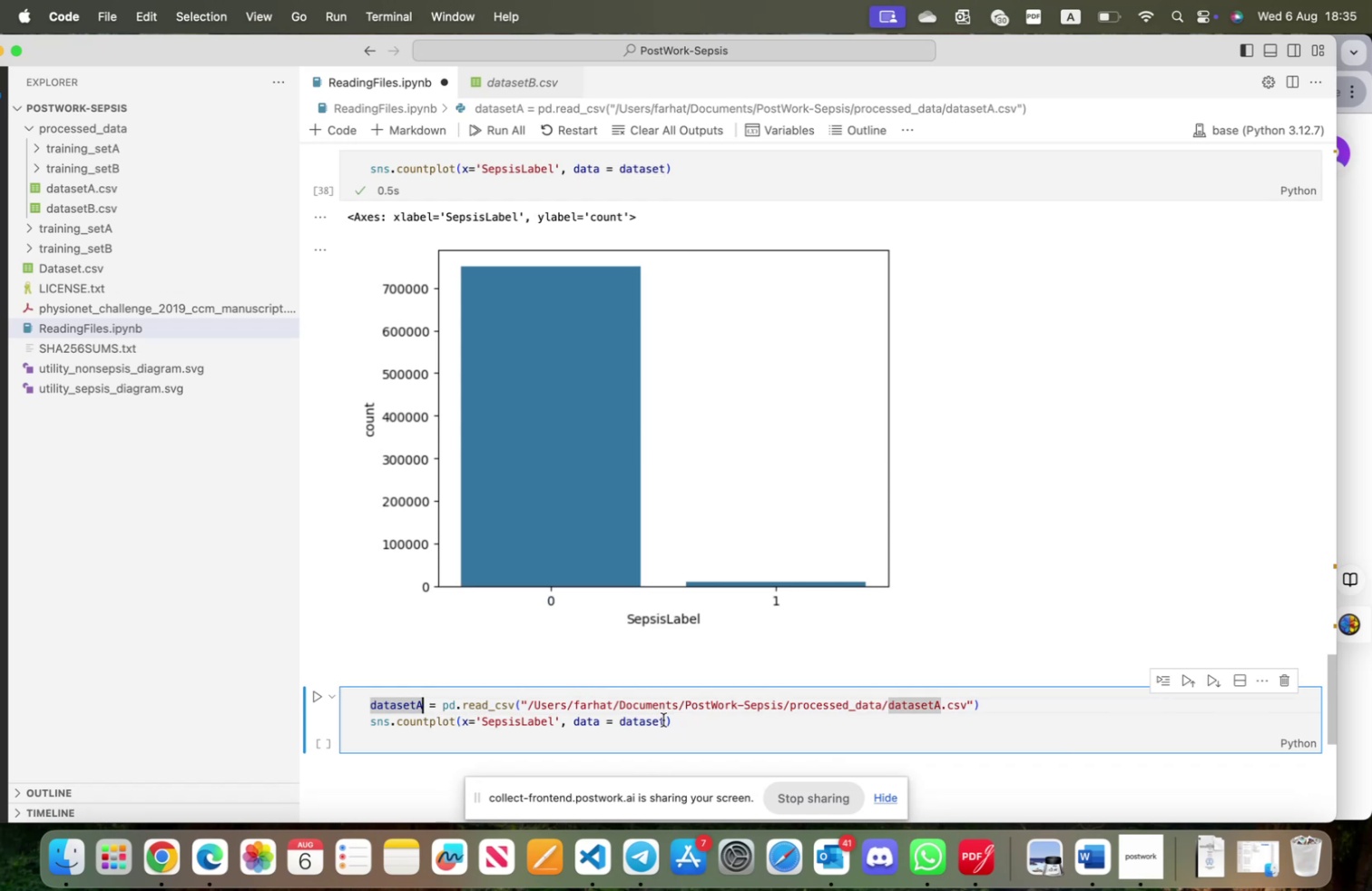 
left_click([666, 719])
 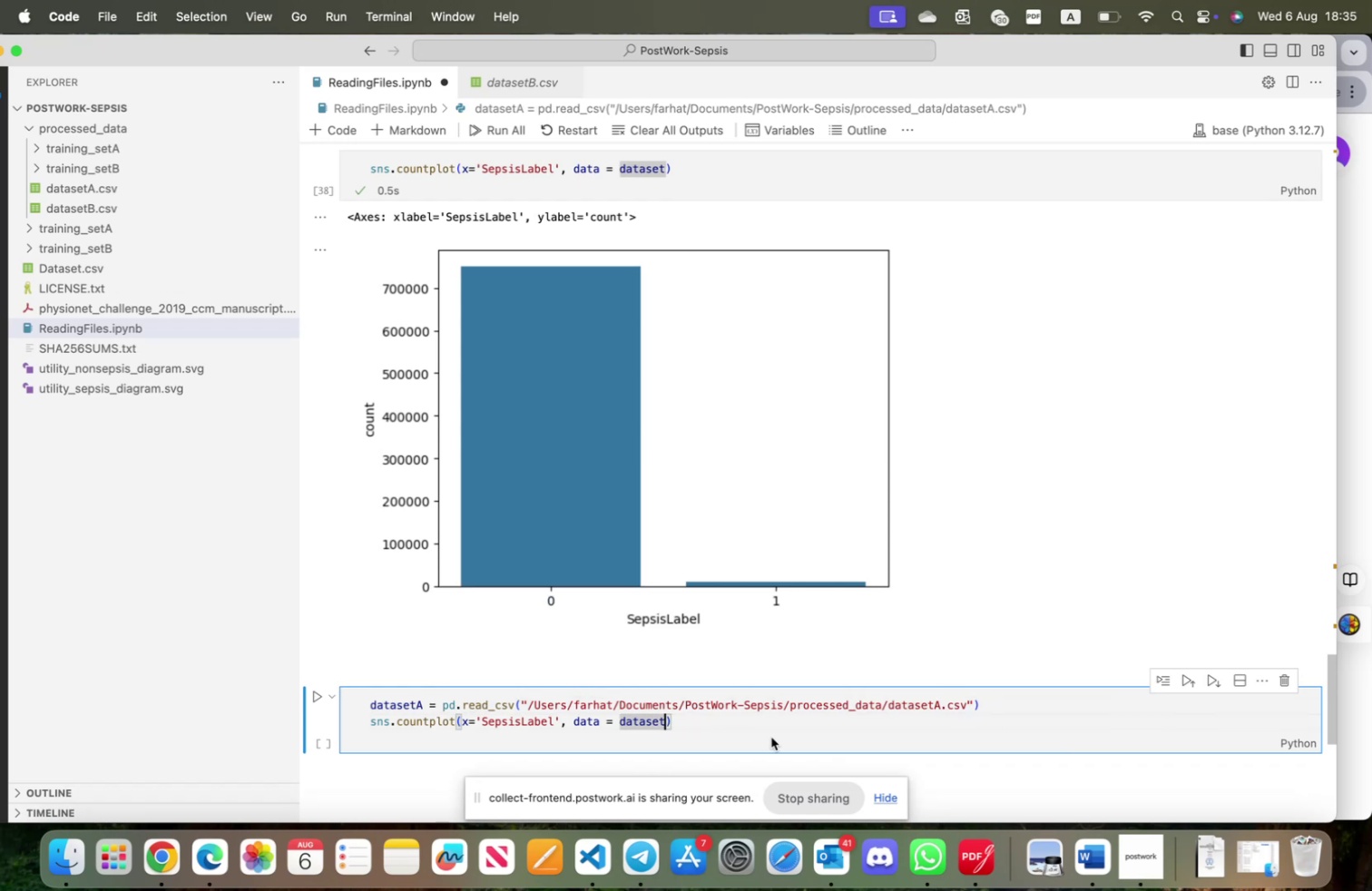 
key(Shift+ShiftLeft)
 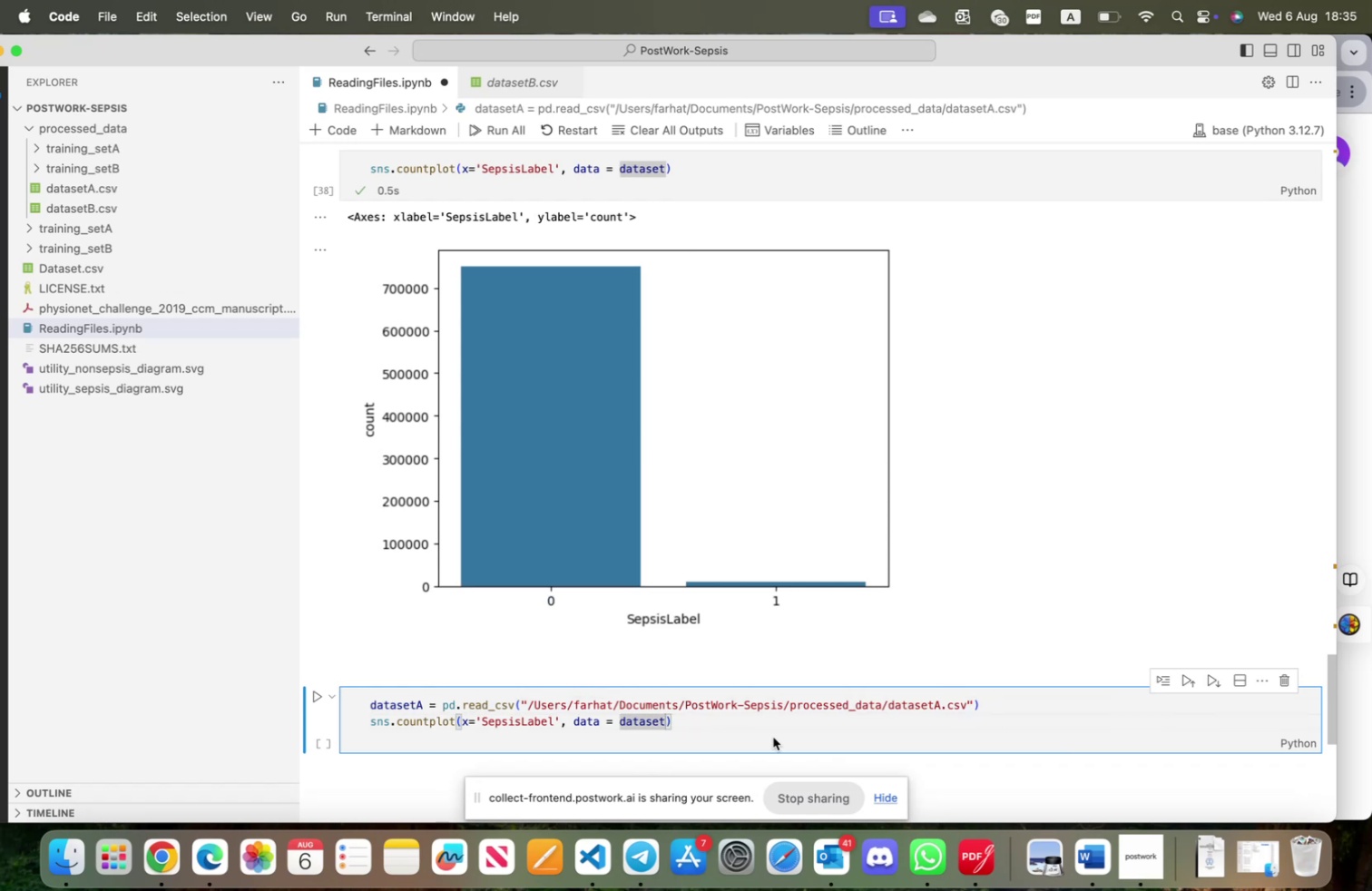 
key(Shift+A)
 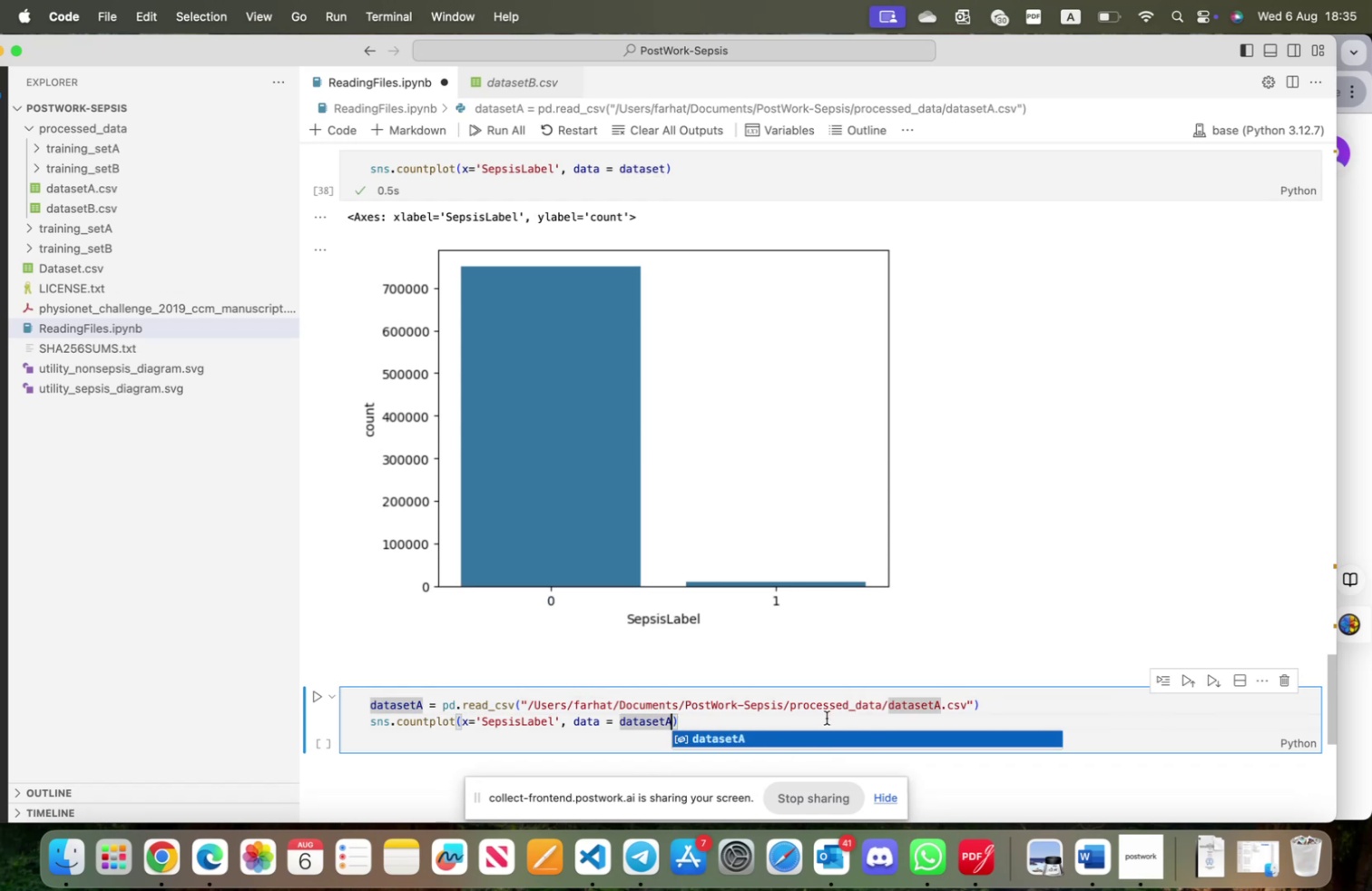 
left_click([827, 717])
 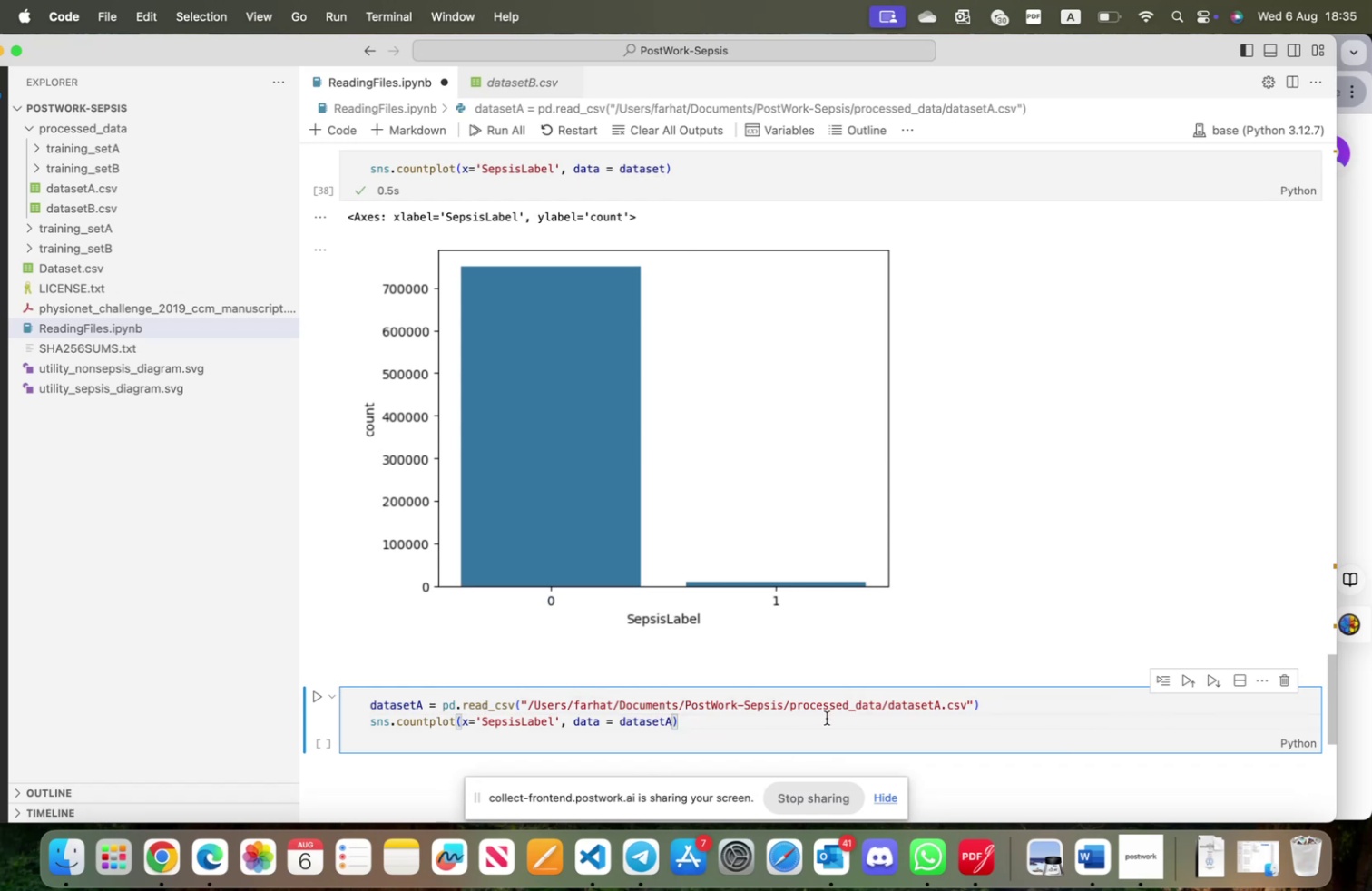 
key(Shift+ShiftRight)
 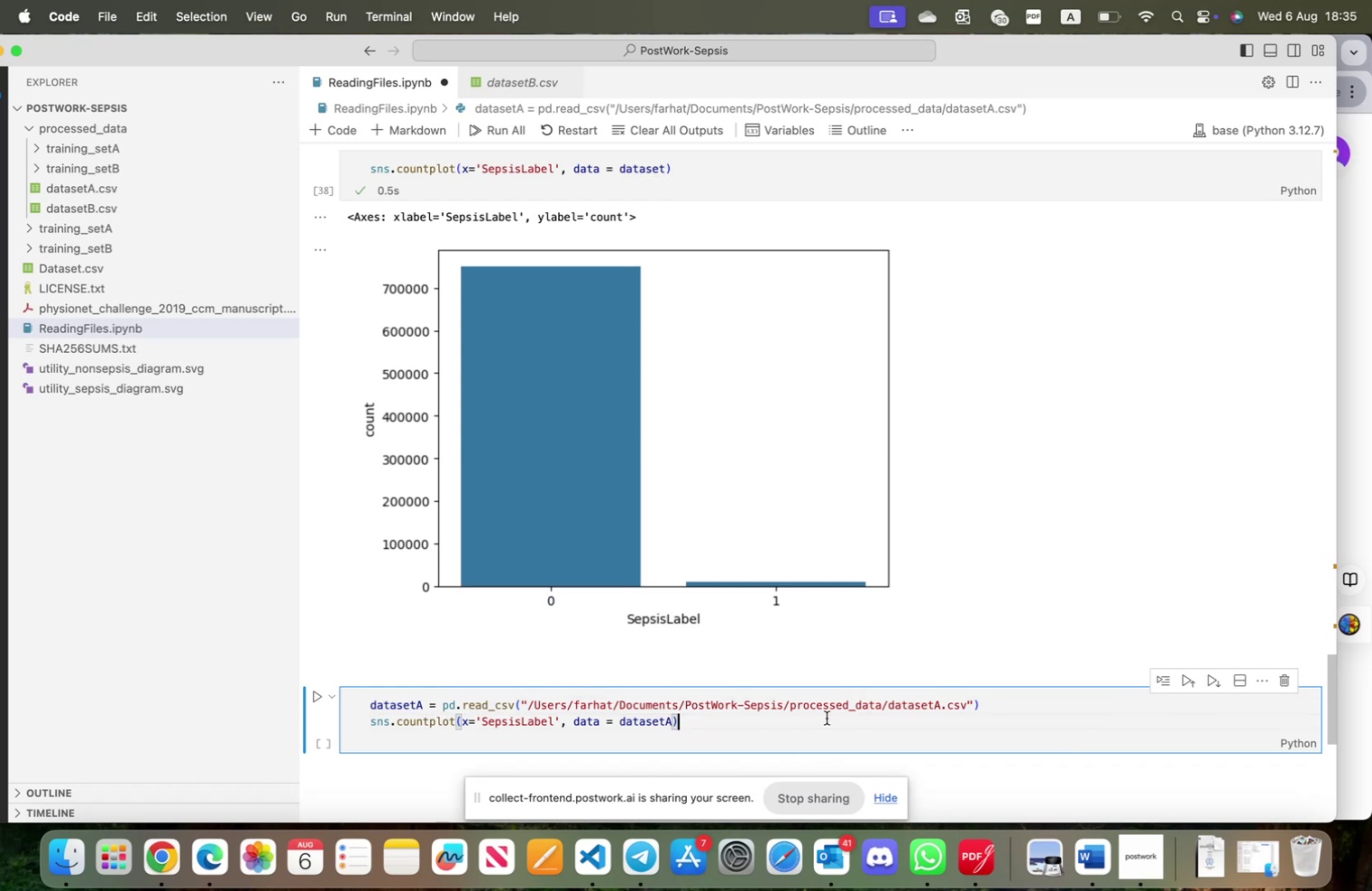 
key(Shift+Enter)
 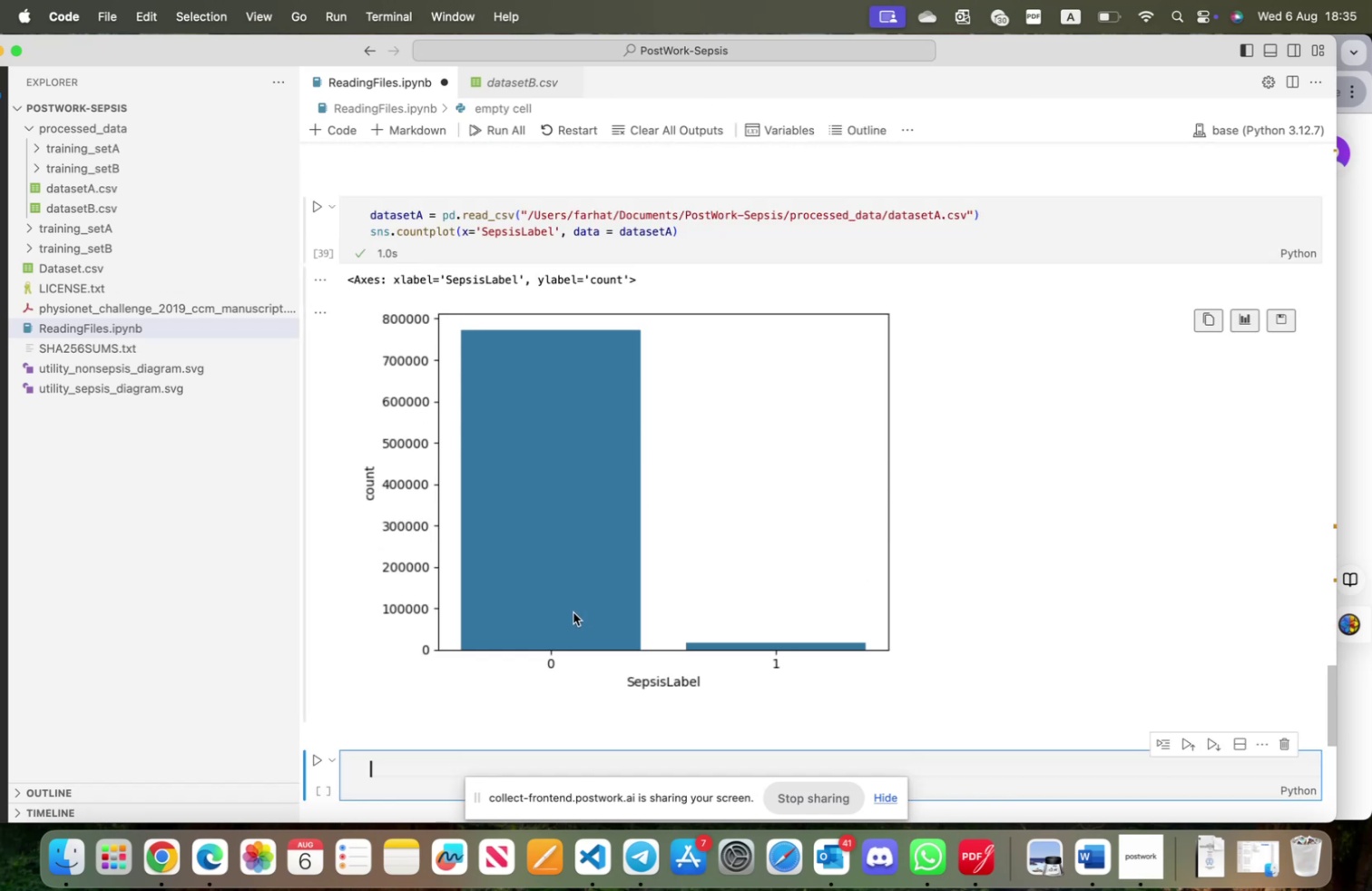 
scroll: coordinate [574, 612], scroll_direction: up, amount: 4.0
 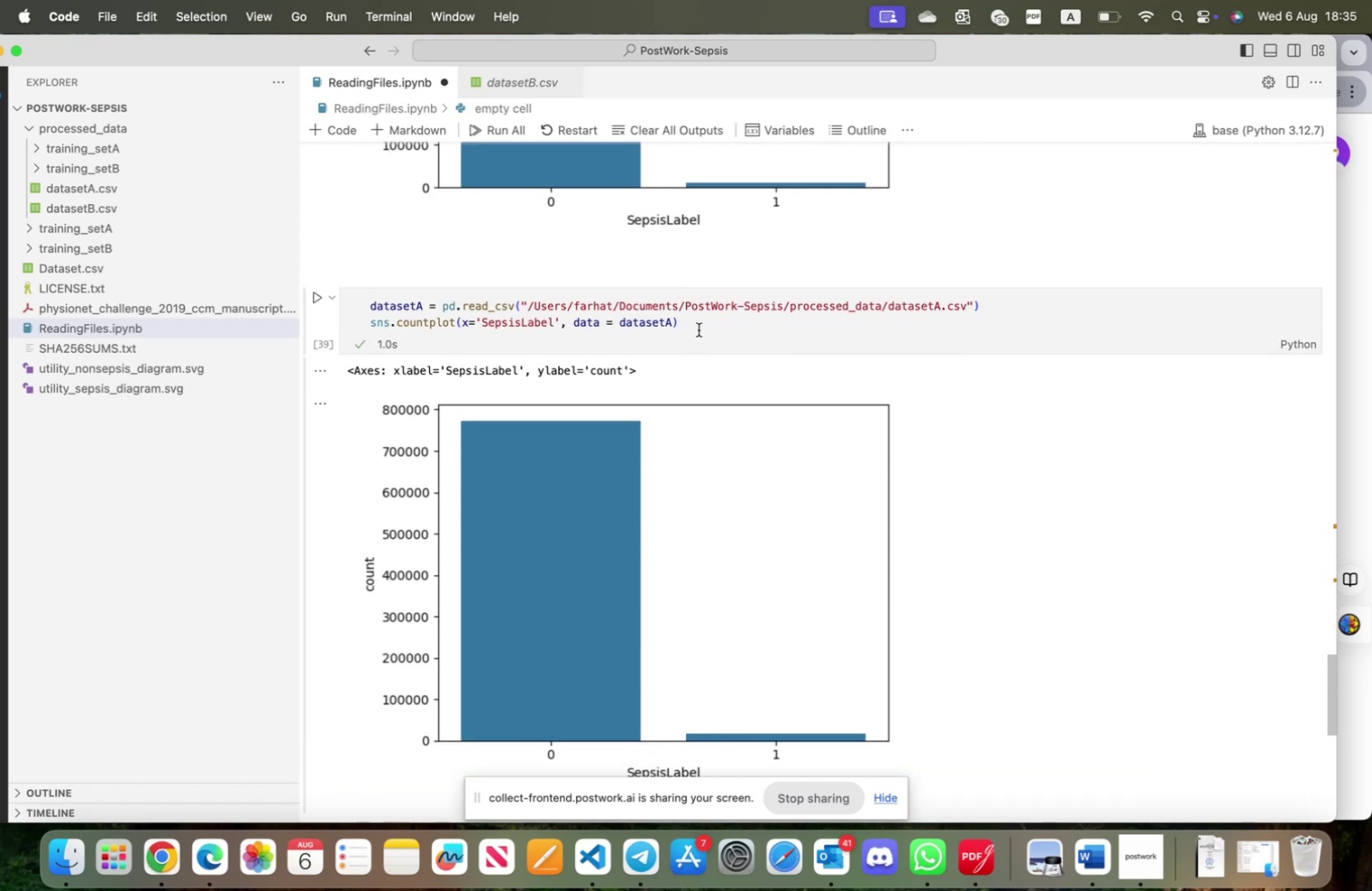 
left_click_drag(start_coordinate=[700, 322], to_coordinate=[399, 294])
 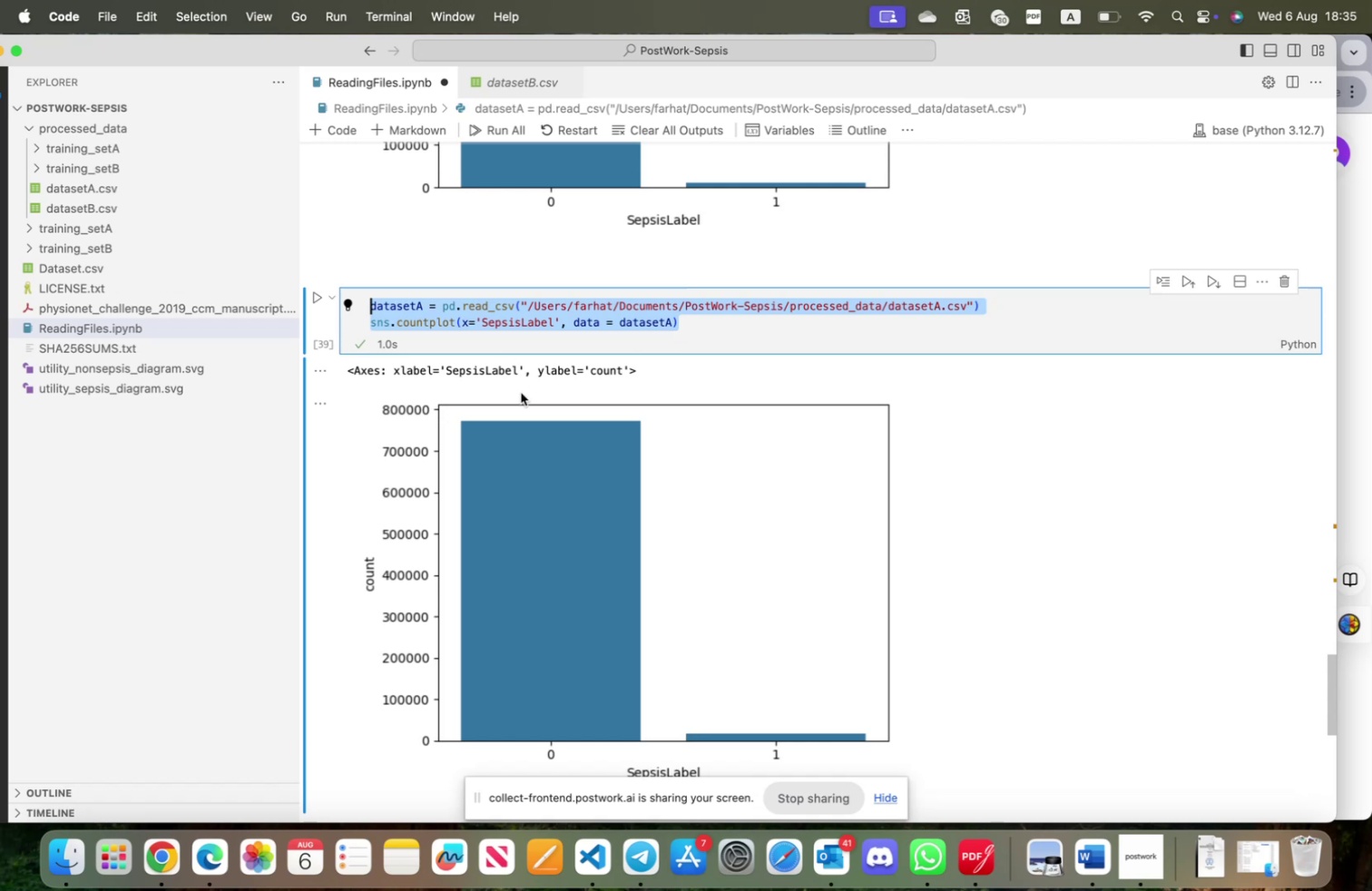 
key(Meta+CommandLeft)
 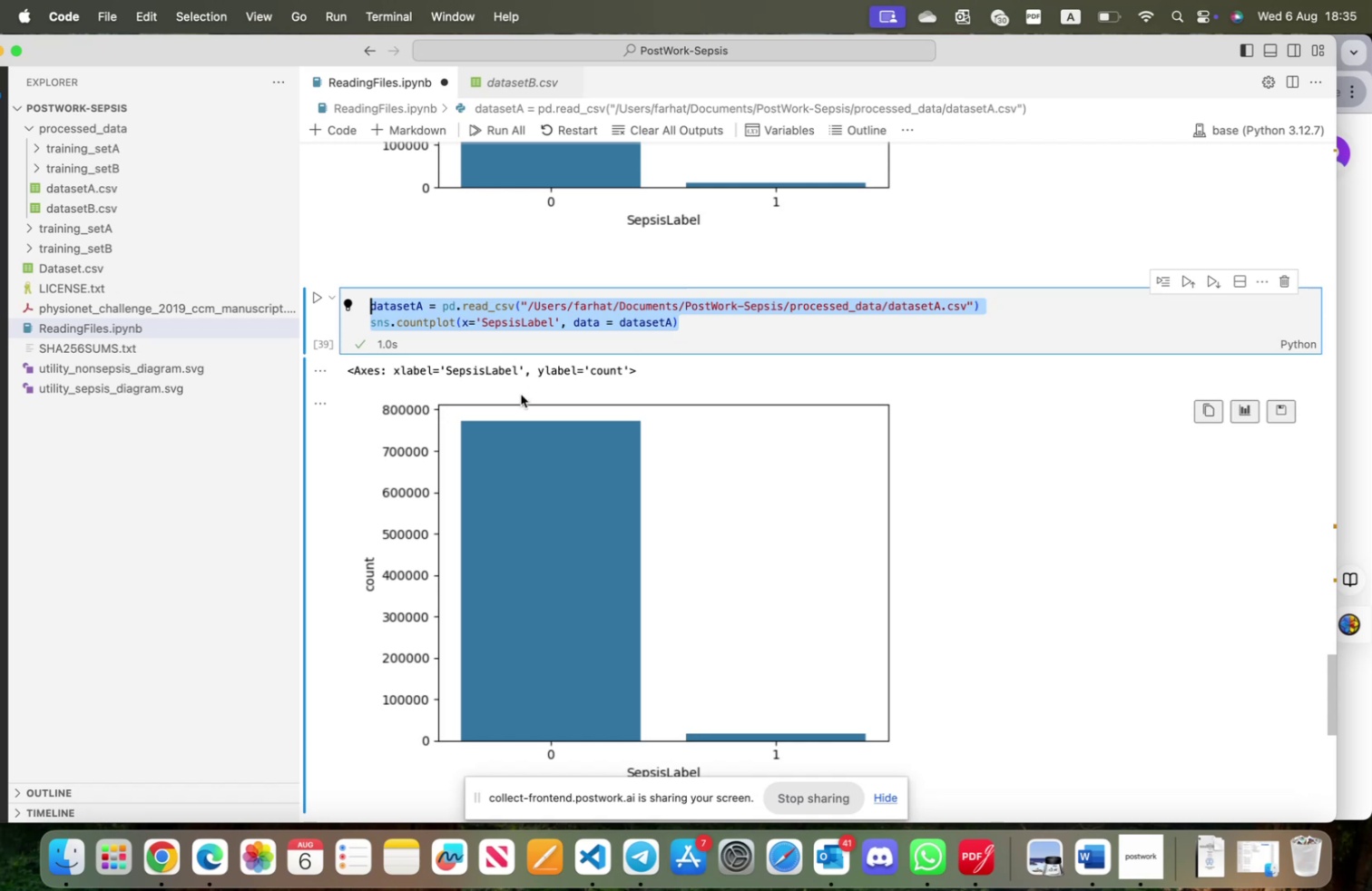 
key(Meta+C)
 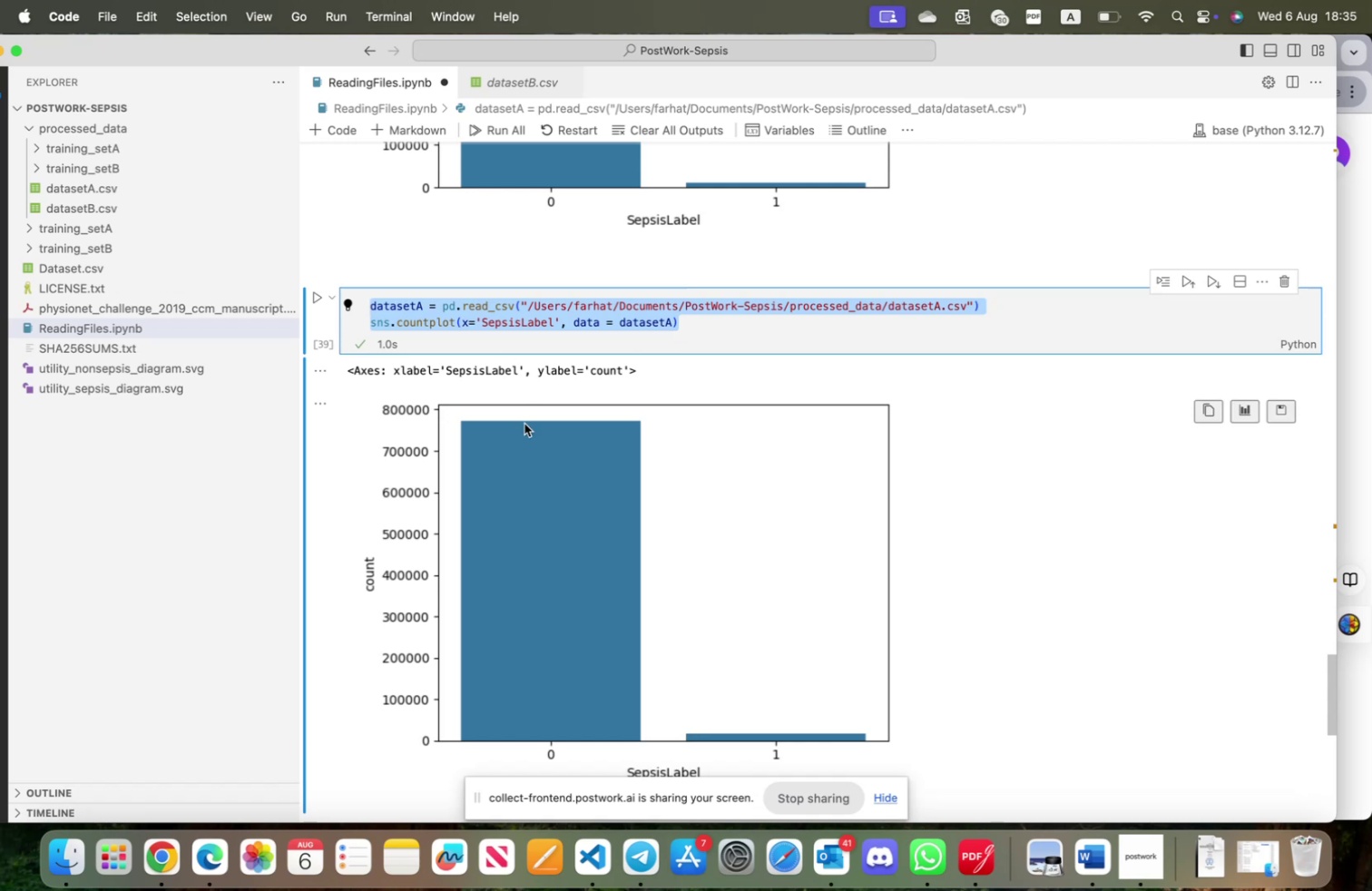 
scroll: coordinate [549, 526], scroll_direction: down, amount: 4.0
 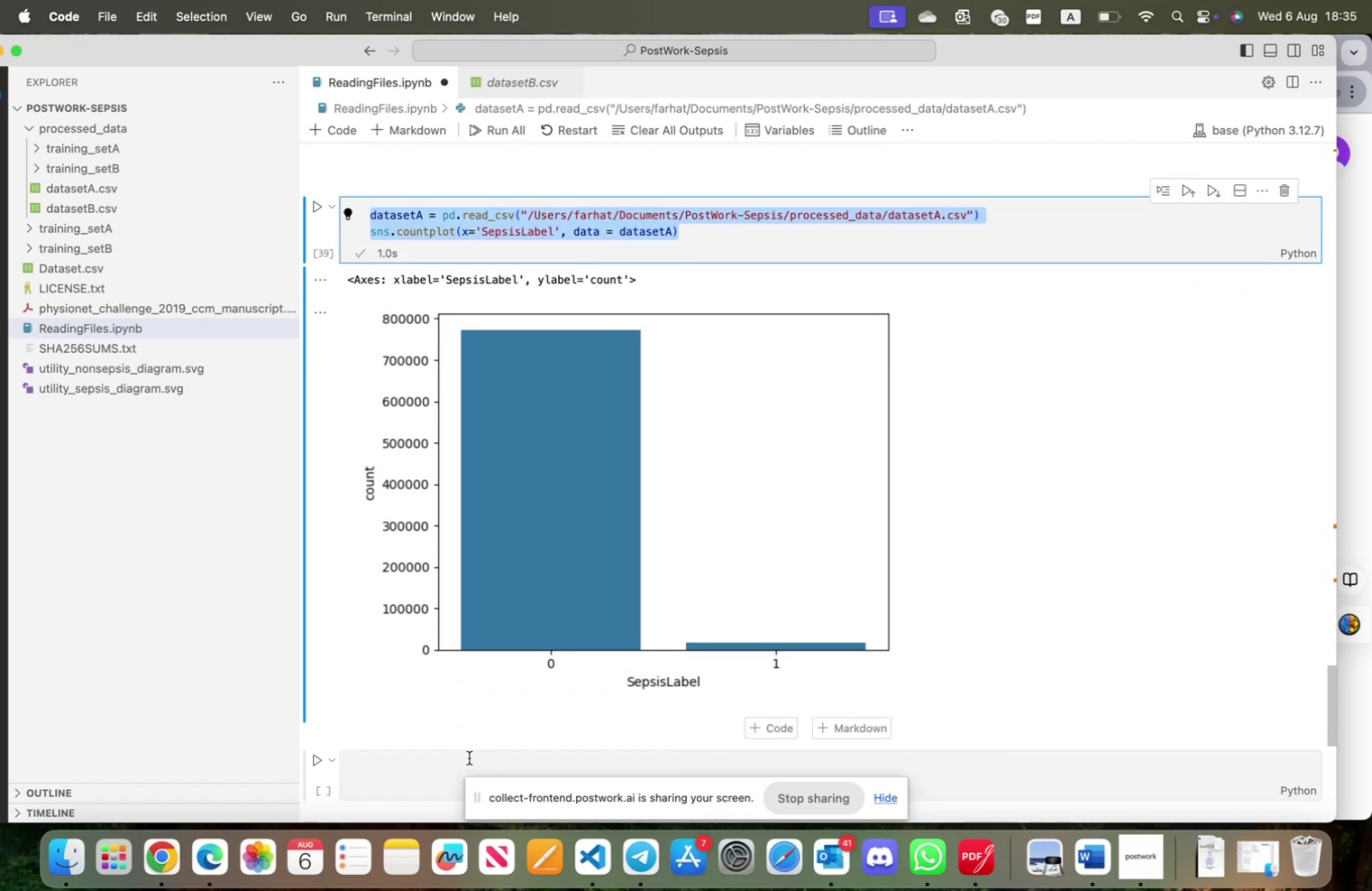 
left_click([468, 769])
 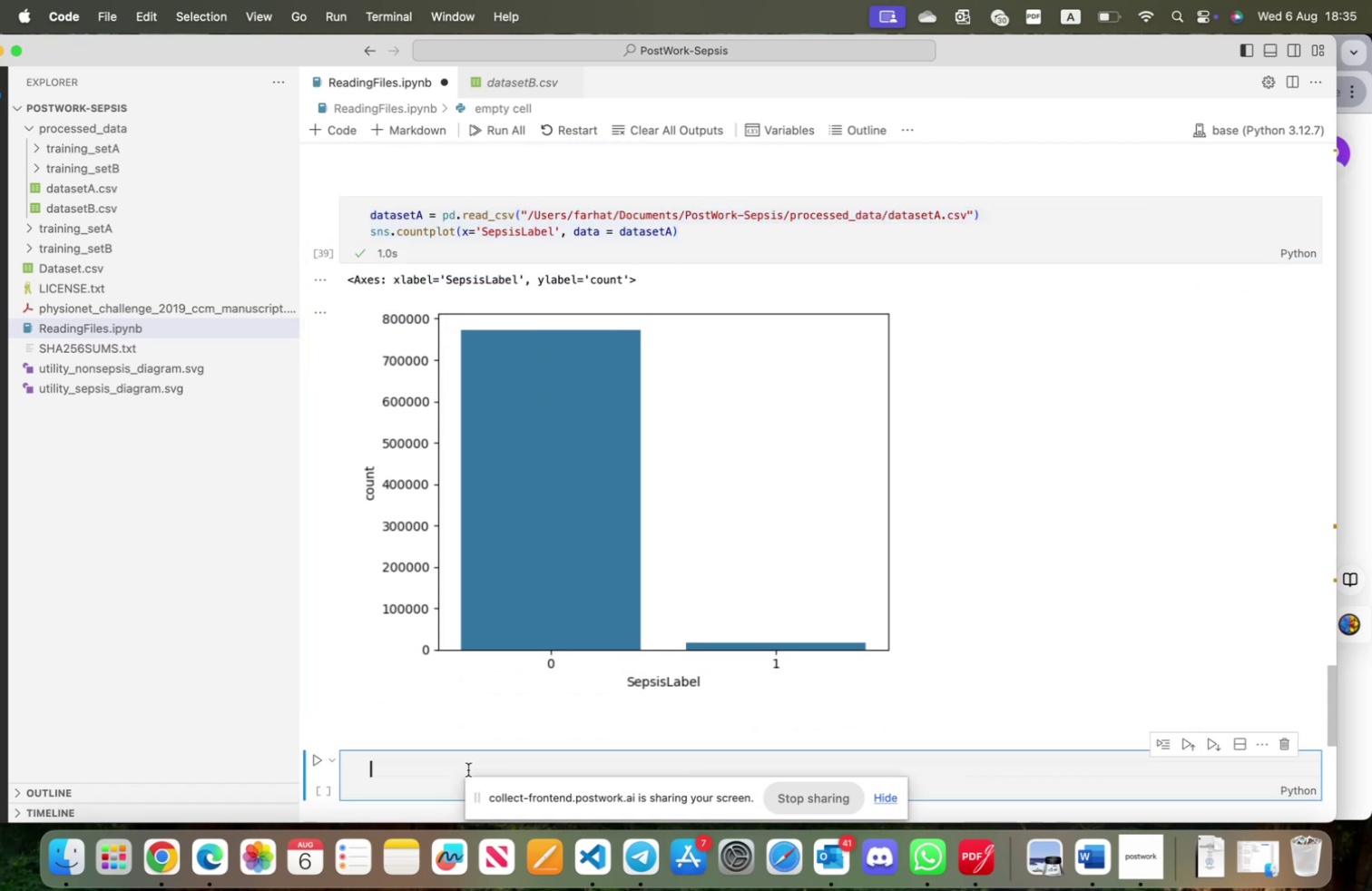 
key(Meta+V)
 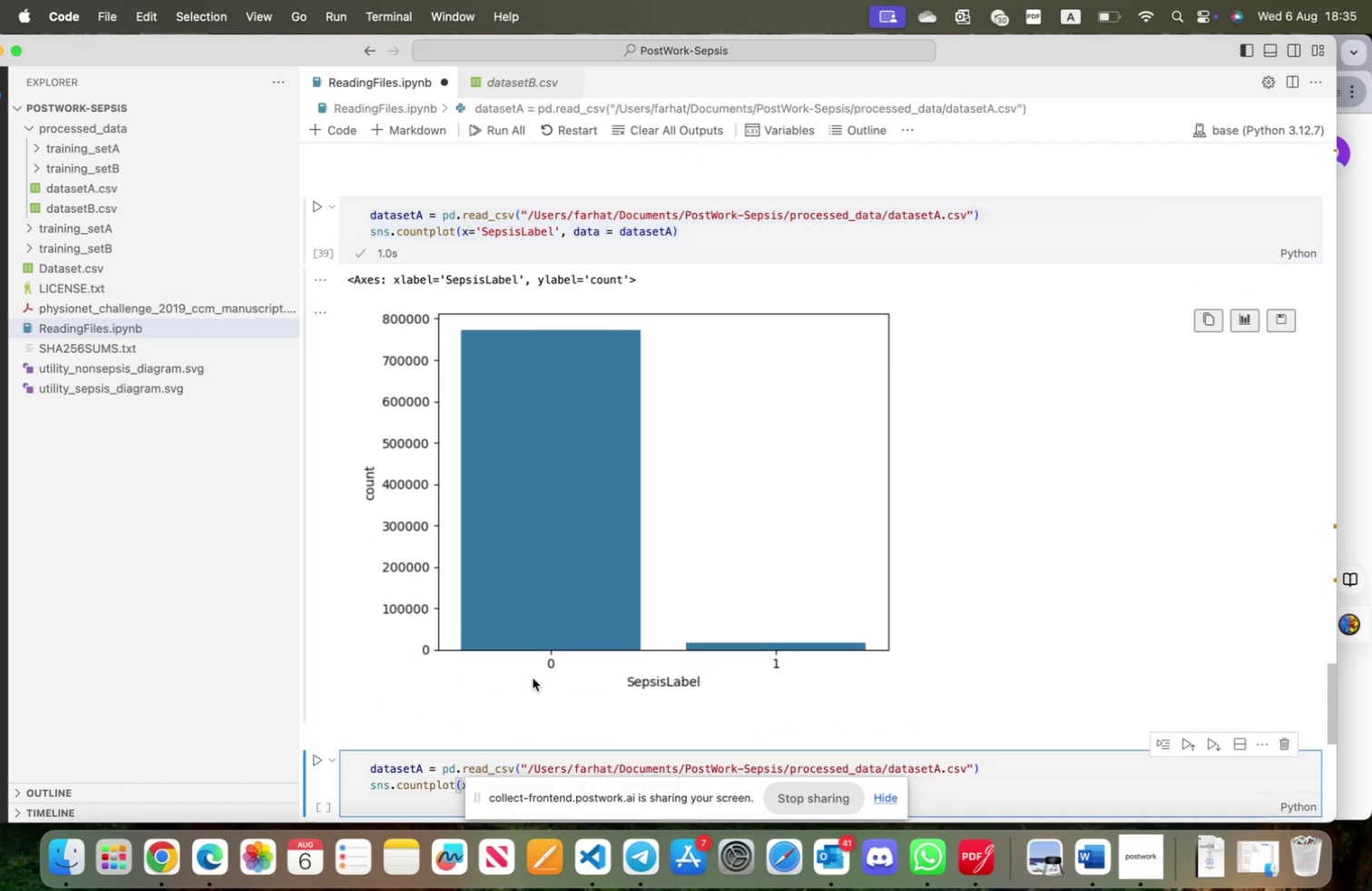 
scroll: coordinate [533, 676], scroll_direction: down, amount: 2.0
 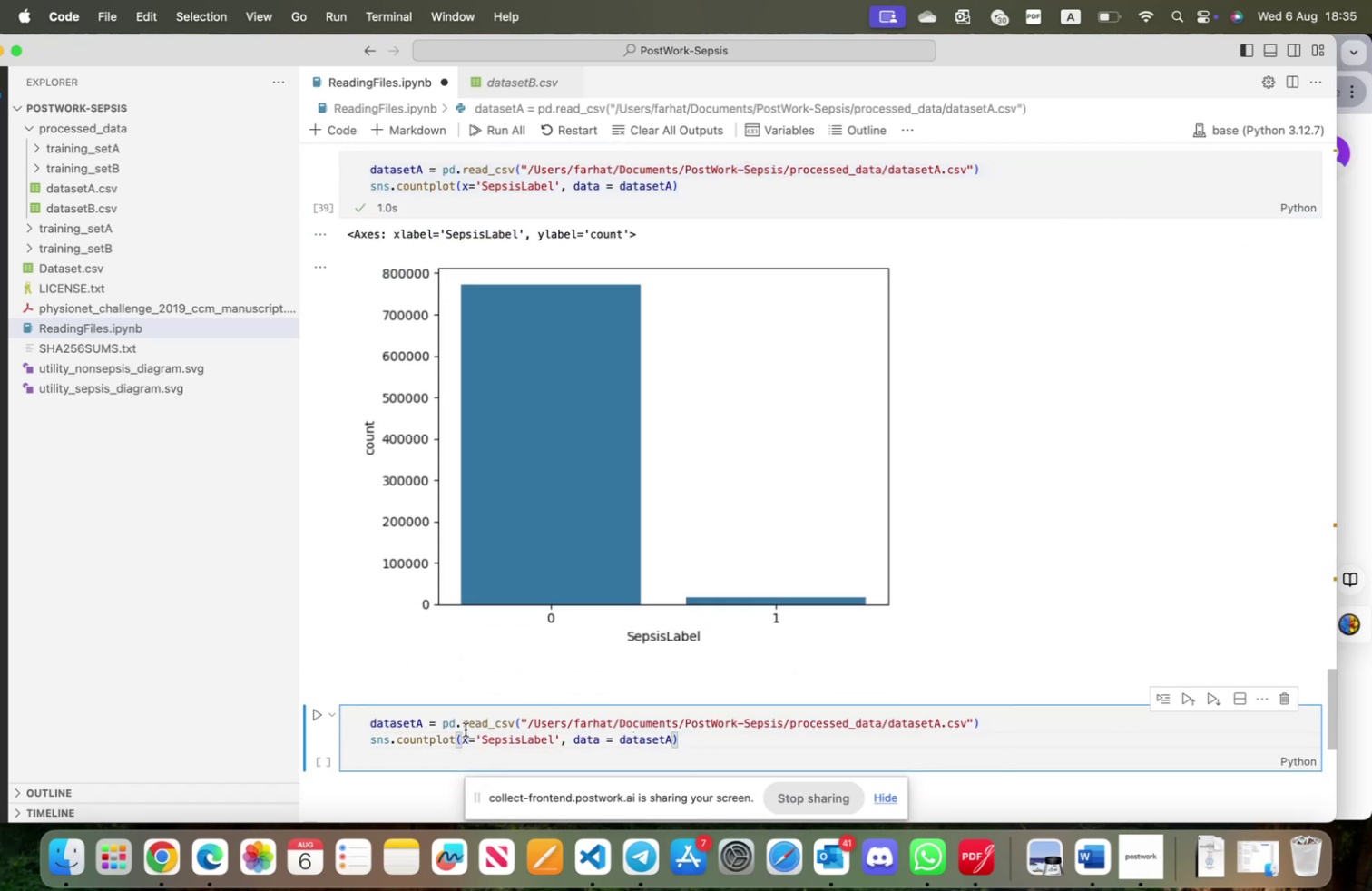 
left_click([421, 721])
 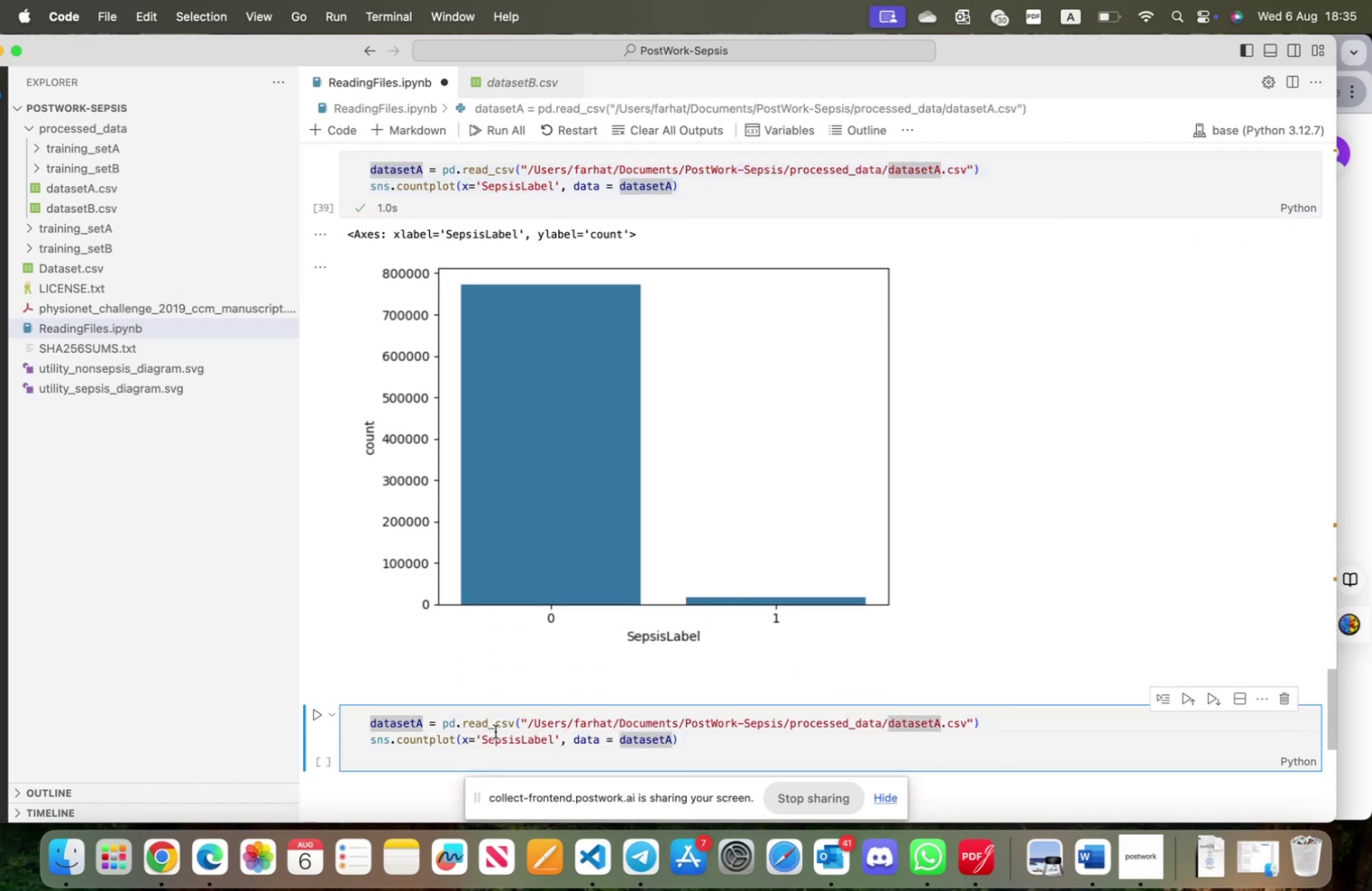 
key(Backspace)
 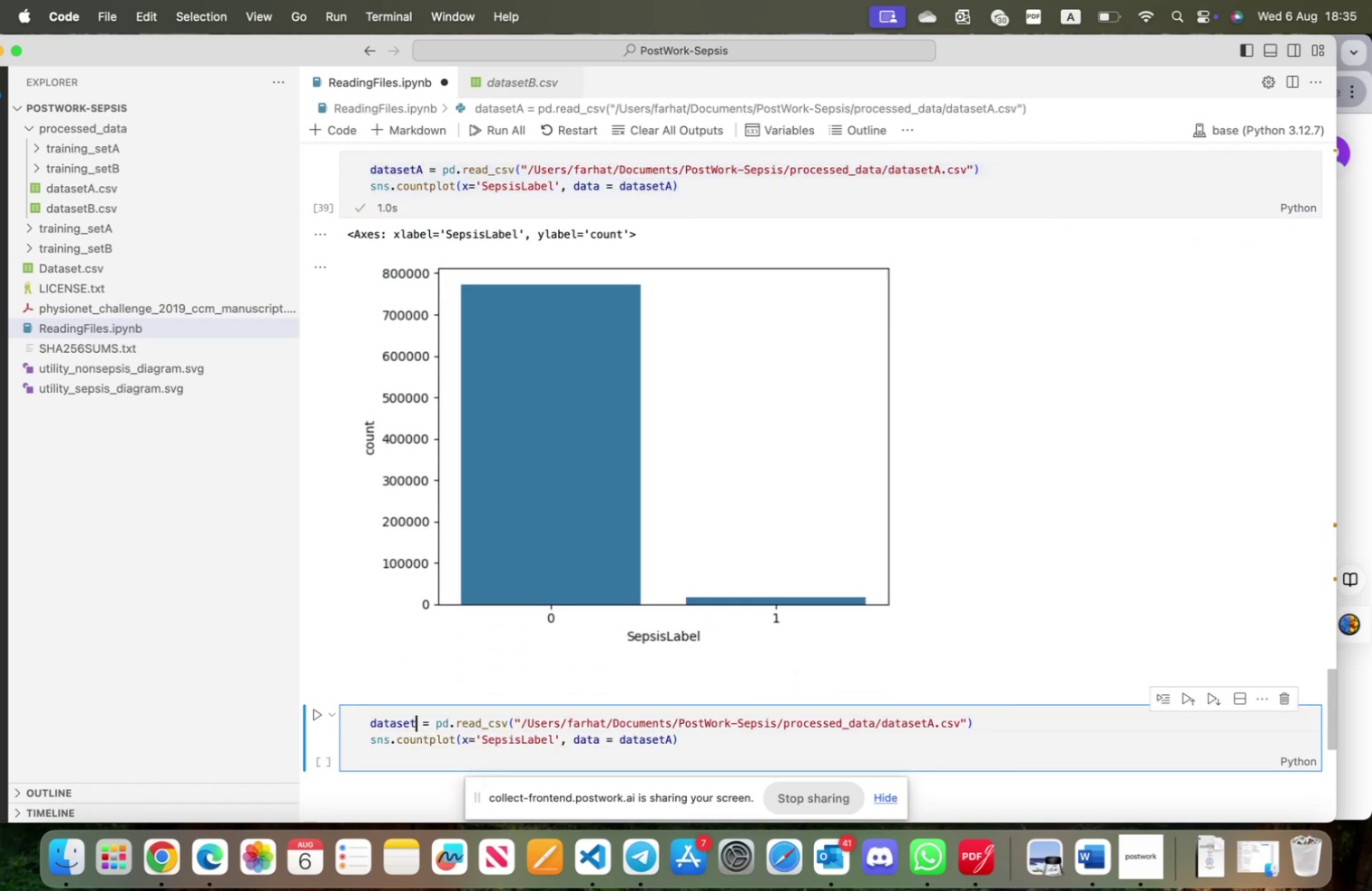 
key(Shift+B)
 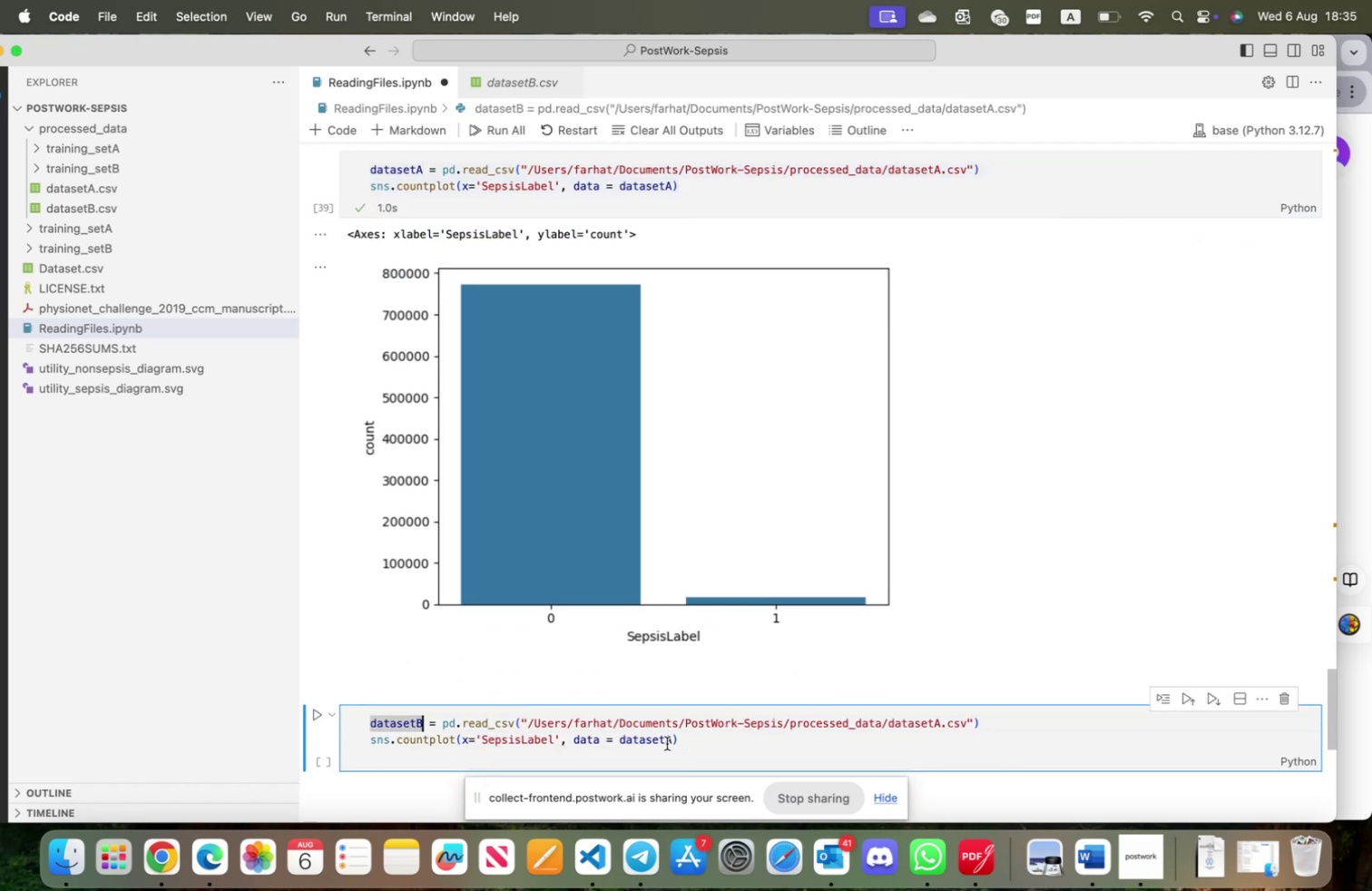 
left_click([671, 739])
 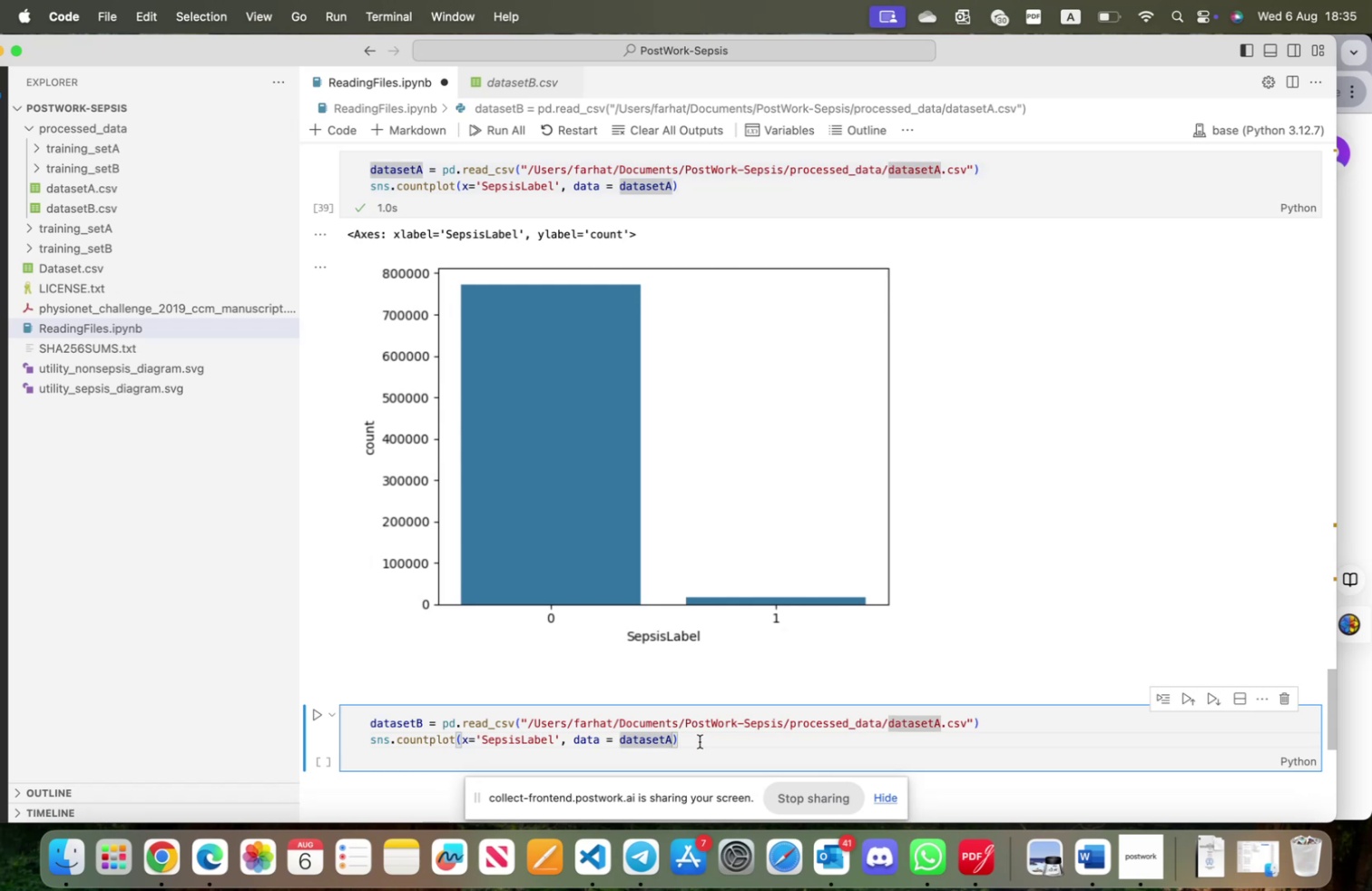 
key(Backspace)
 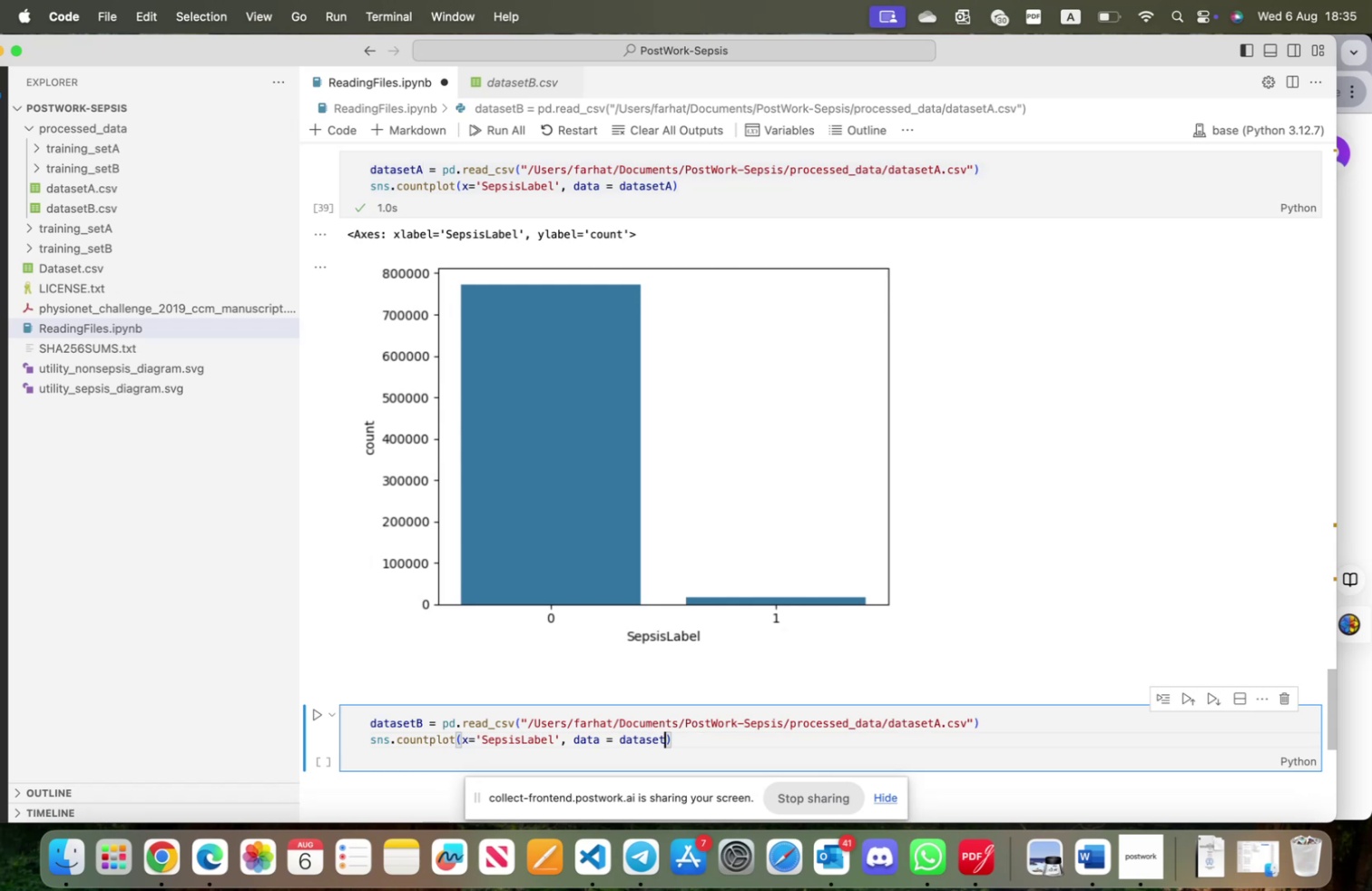 
key(Shift+B)
 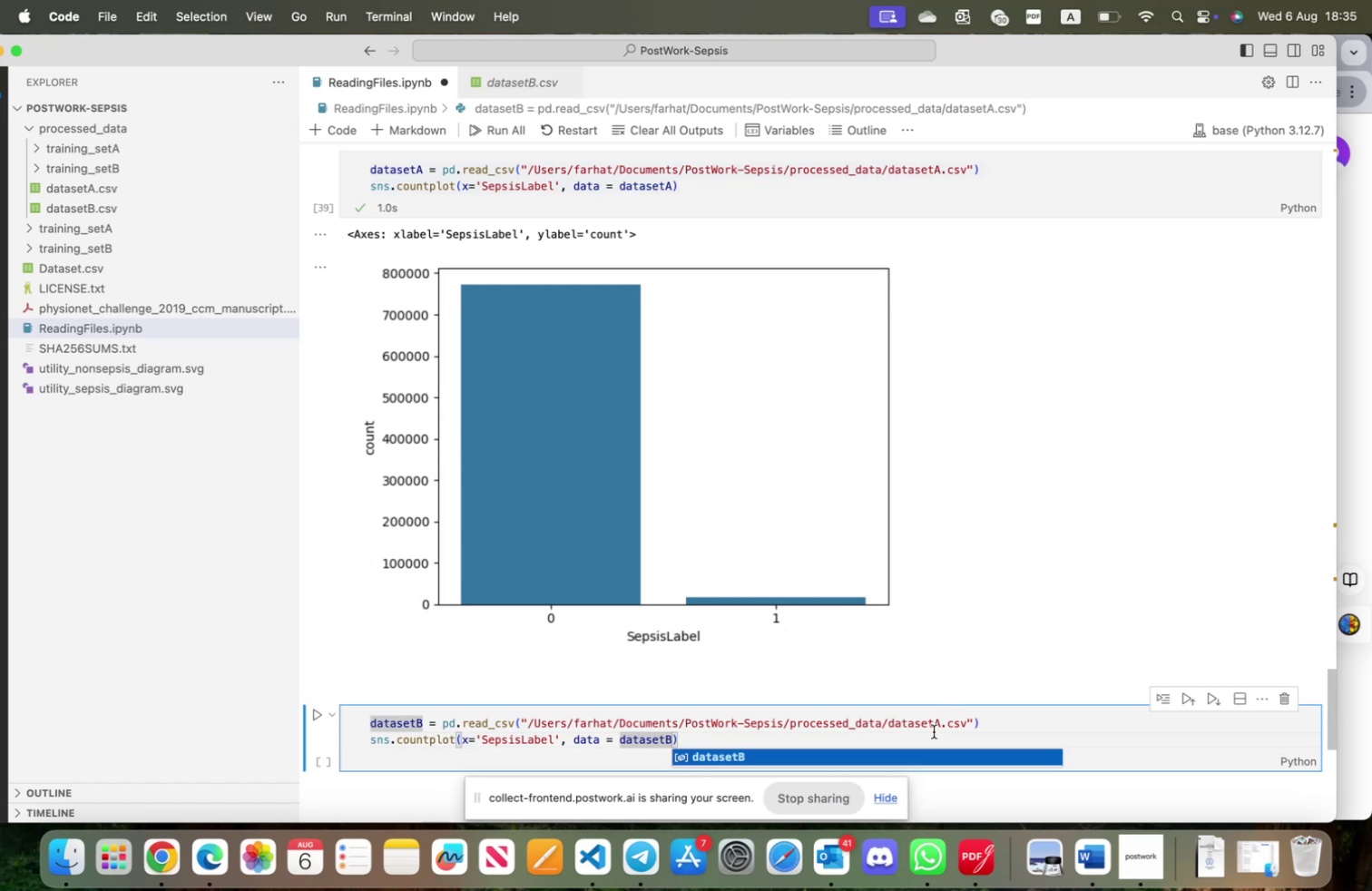 
left_click([941, 724])
 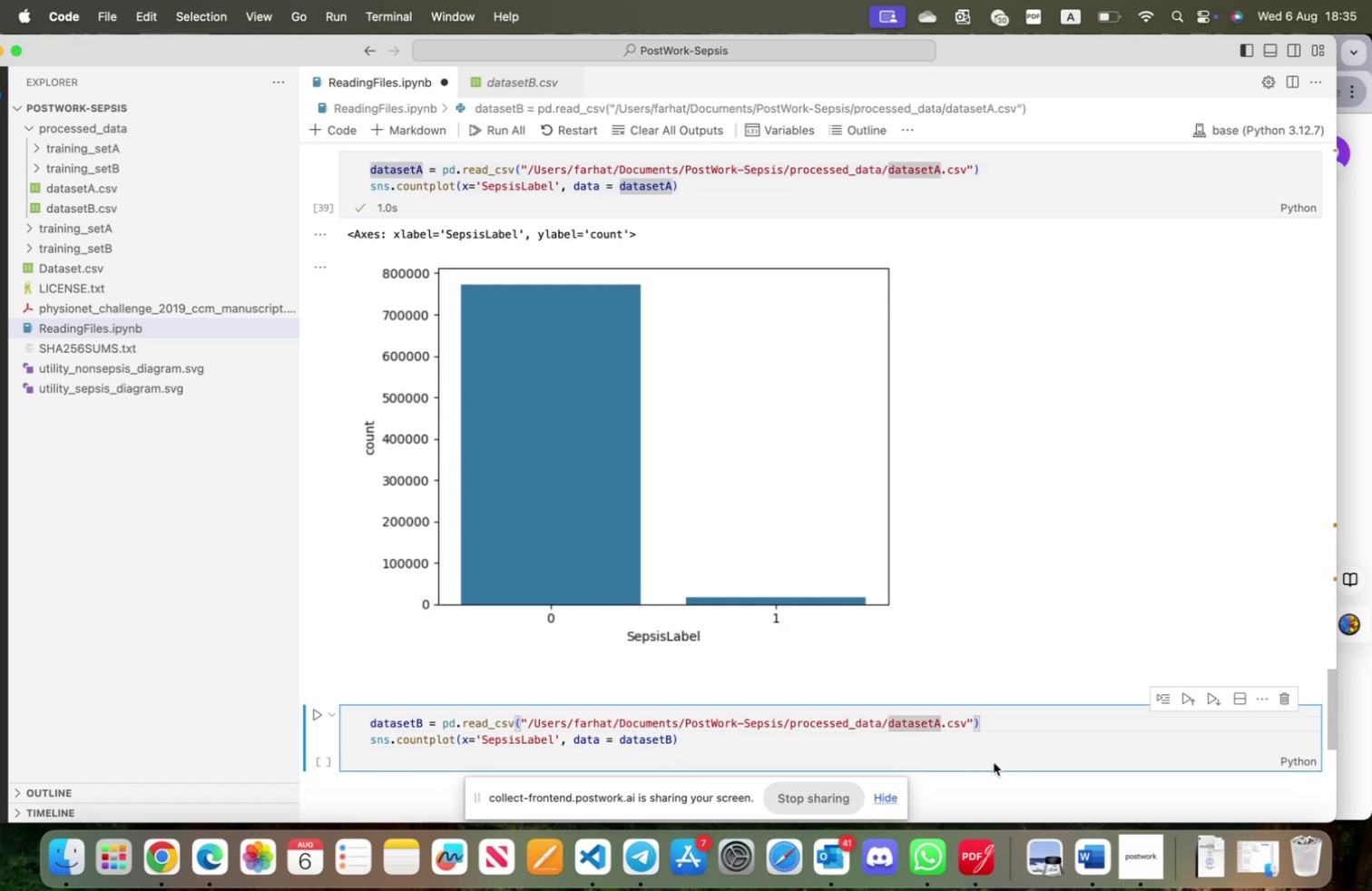 
key(Backspace)
 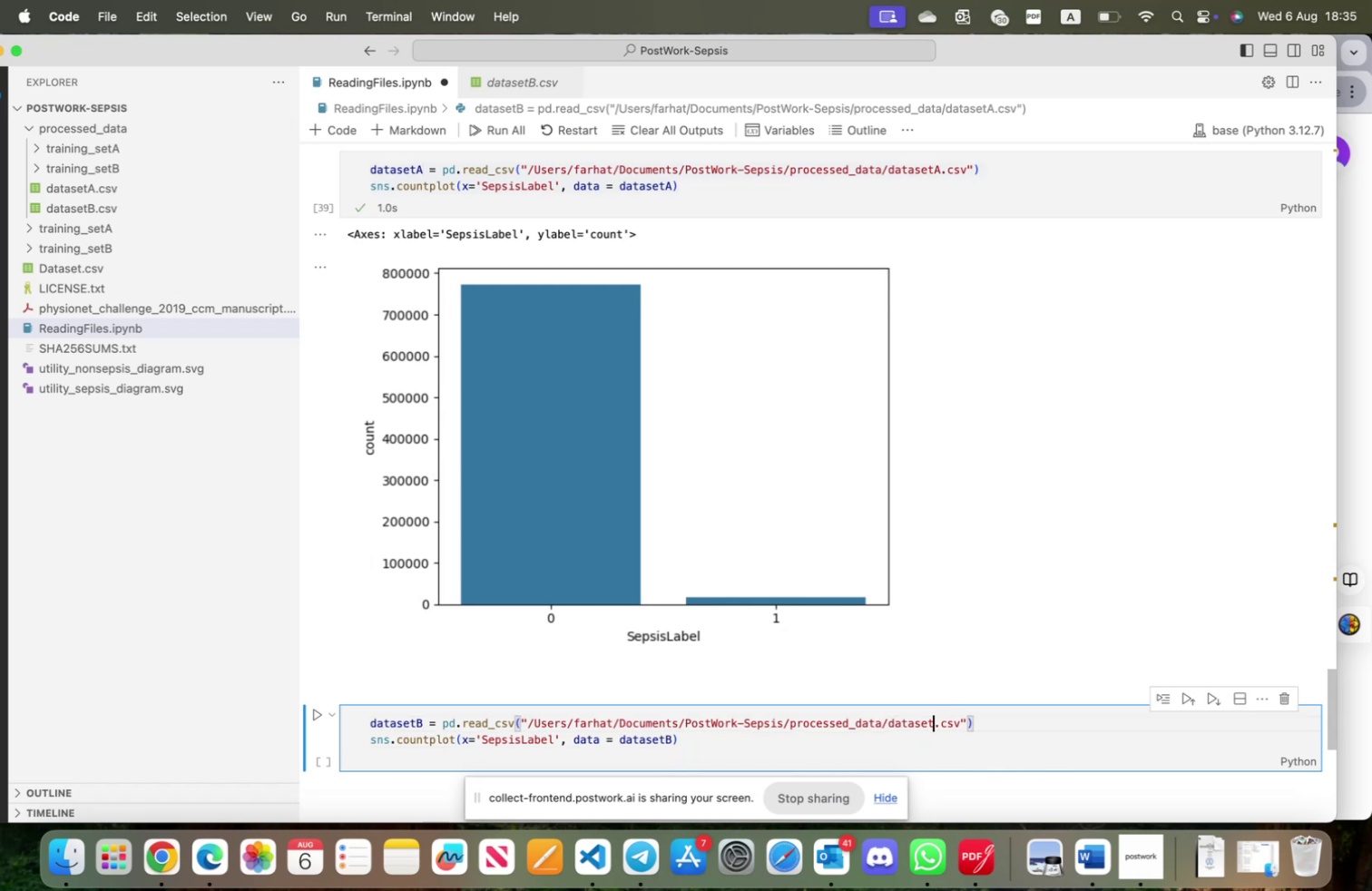 
key(Shift+B)
 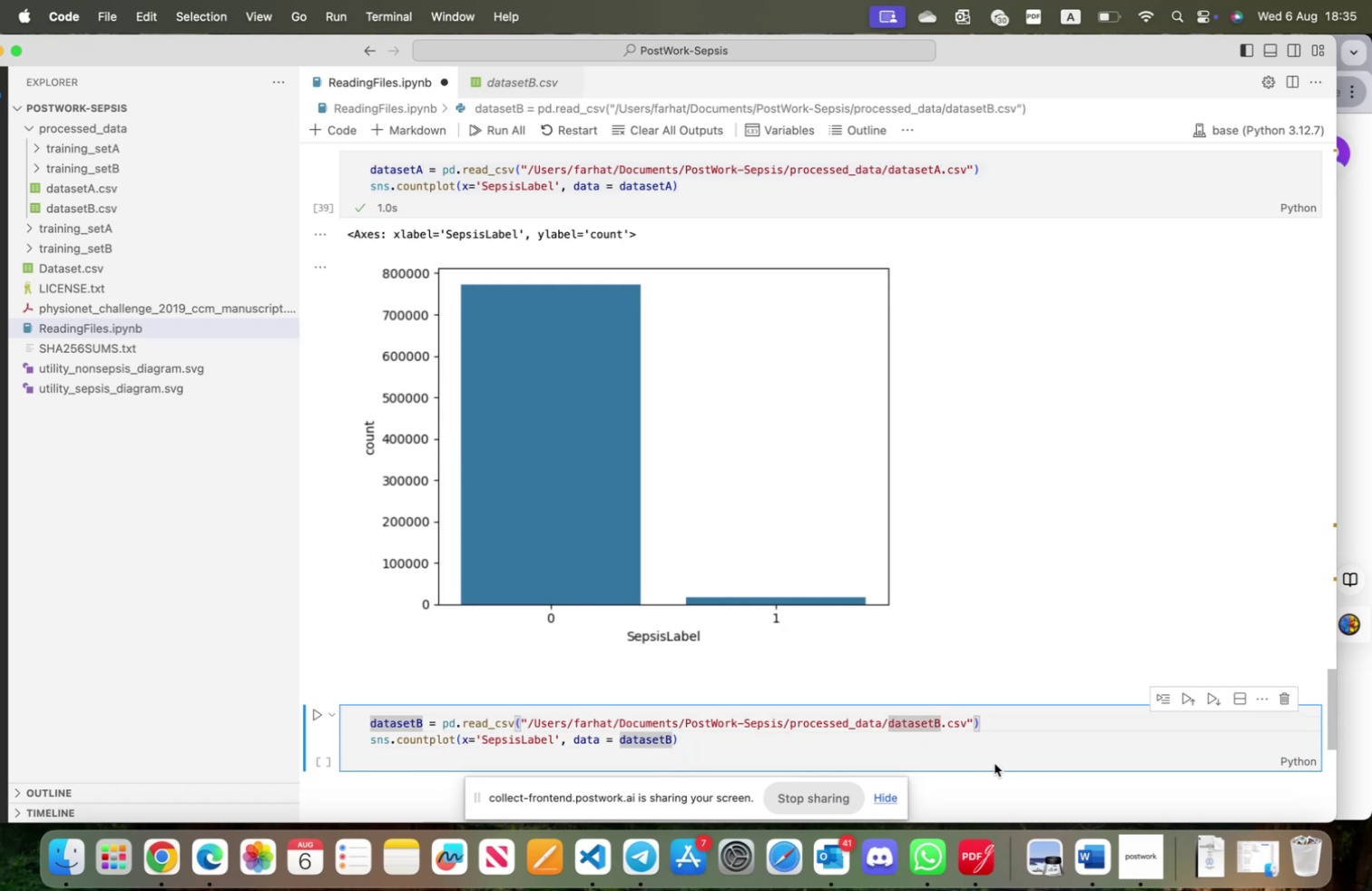 
key(Shift+ShiftRight)
 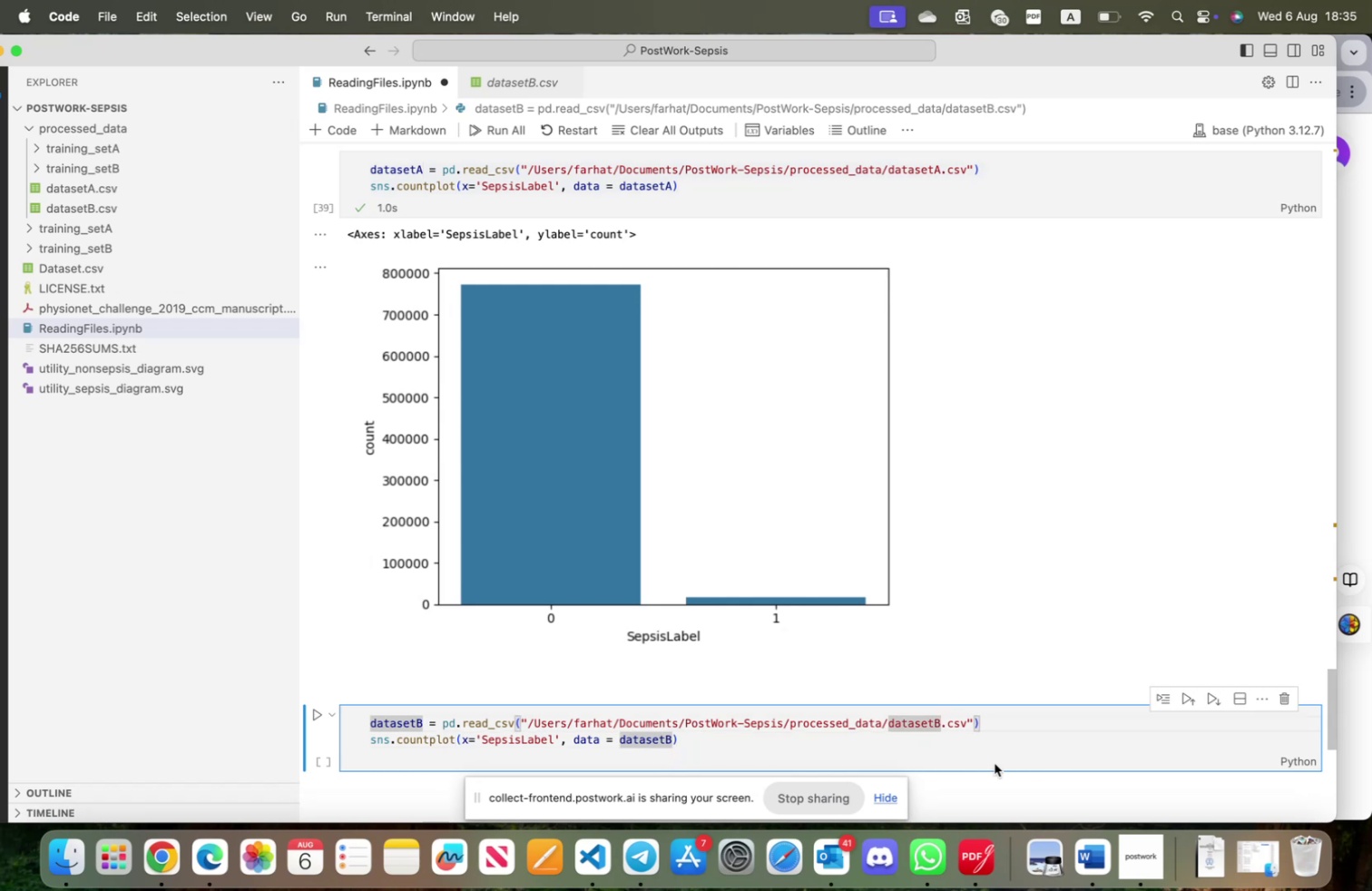 
key(Shift+Enter)
 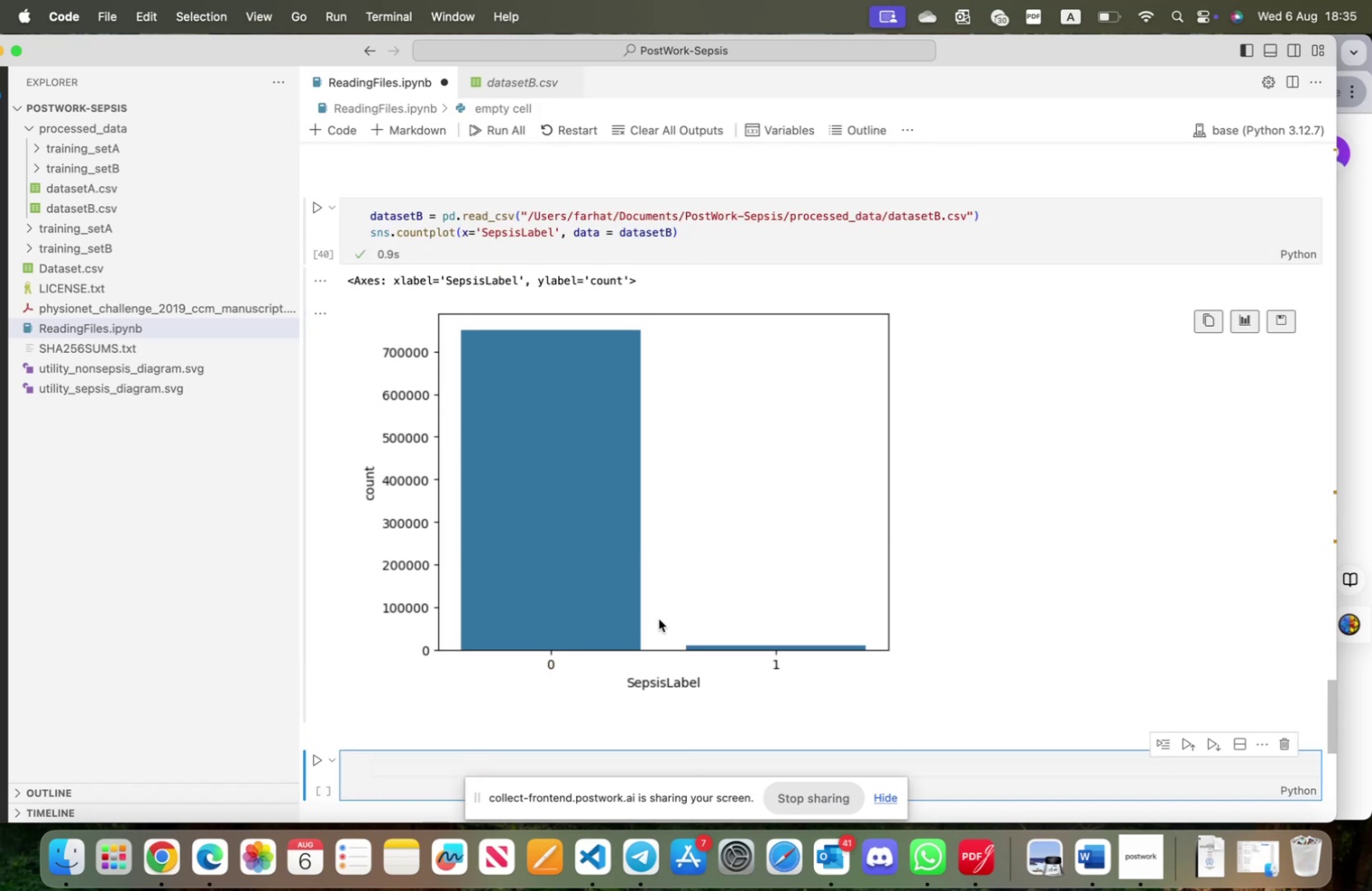 
scroll: coordinate [387, 392], scroll_direction: up, amount: 17.0
 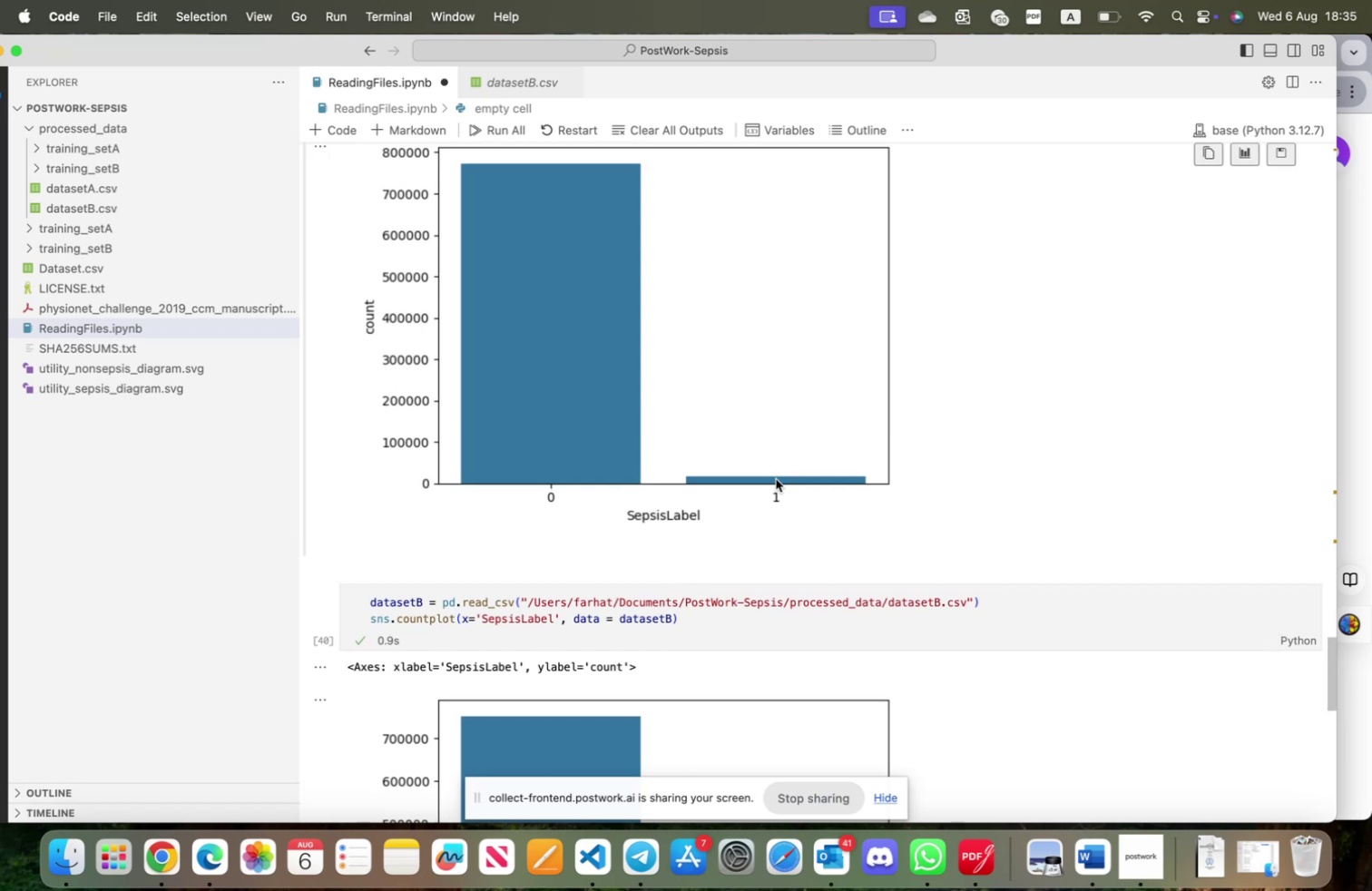 
scroll: coordinate [764, 716], scroll_direction: down, amount: 15.0
 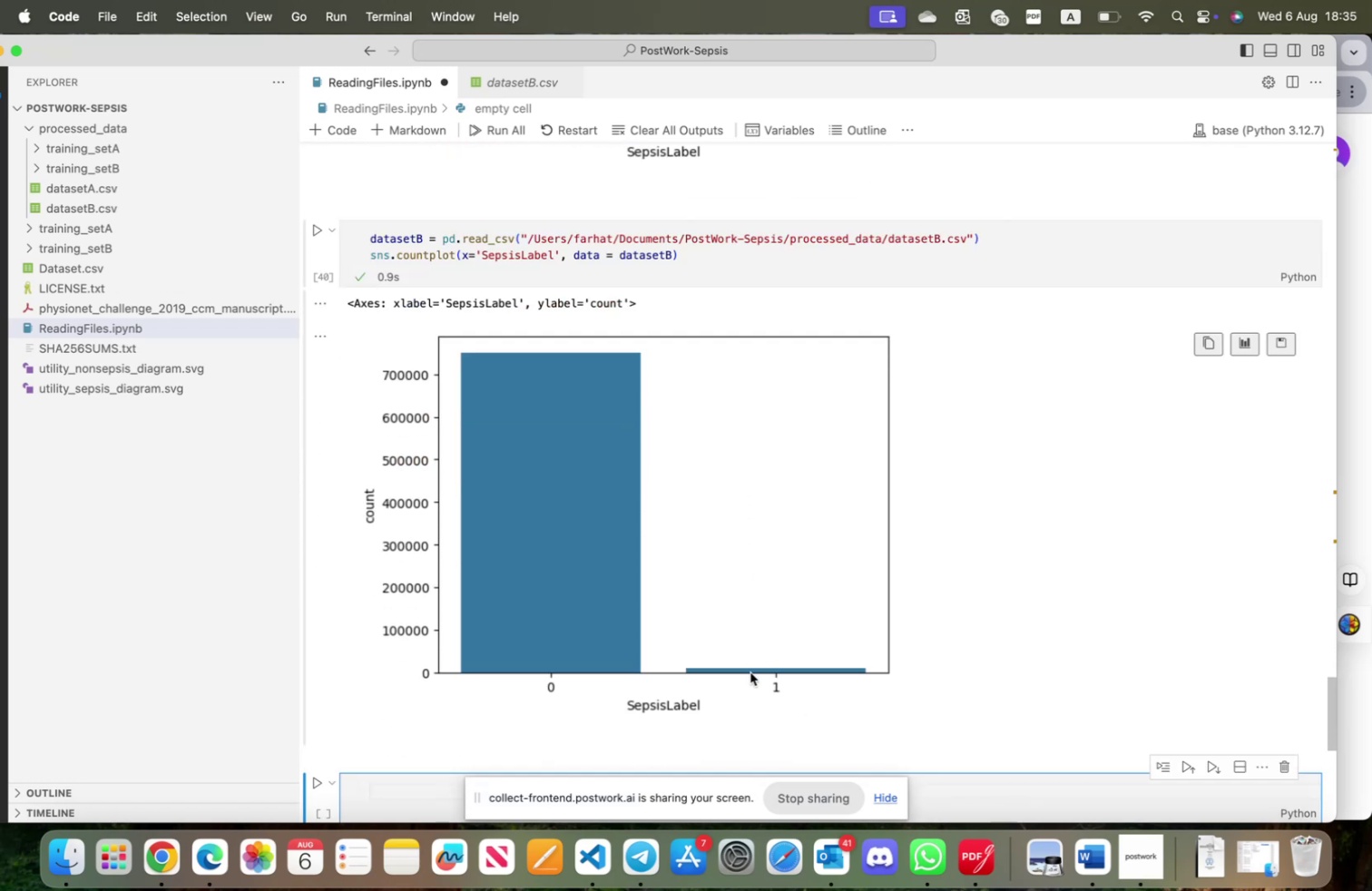 
scroll: coordinate [700, 500], scroll_direction: up, amount: 26.0
 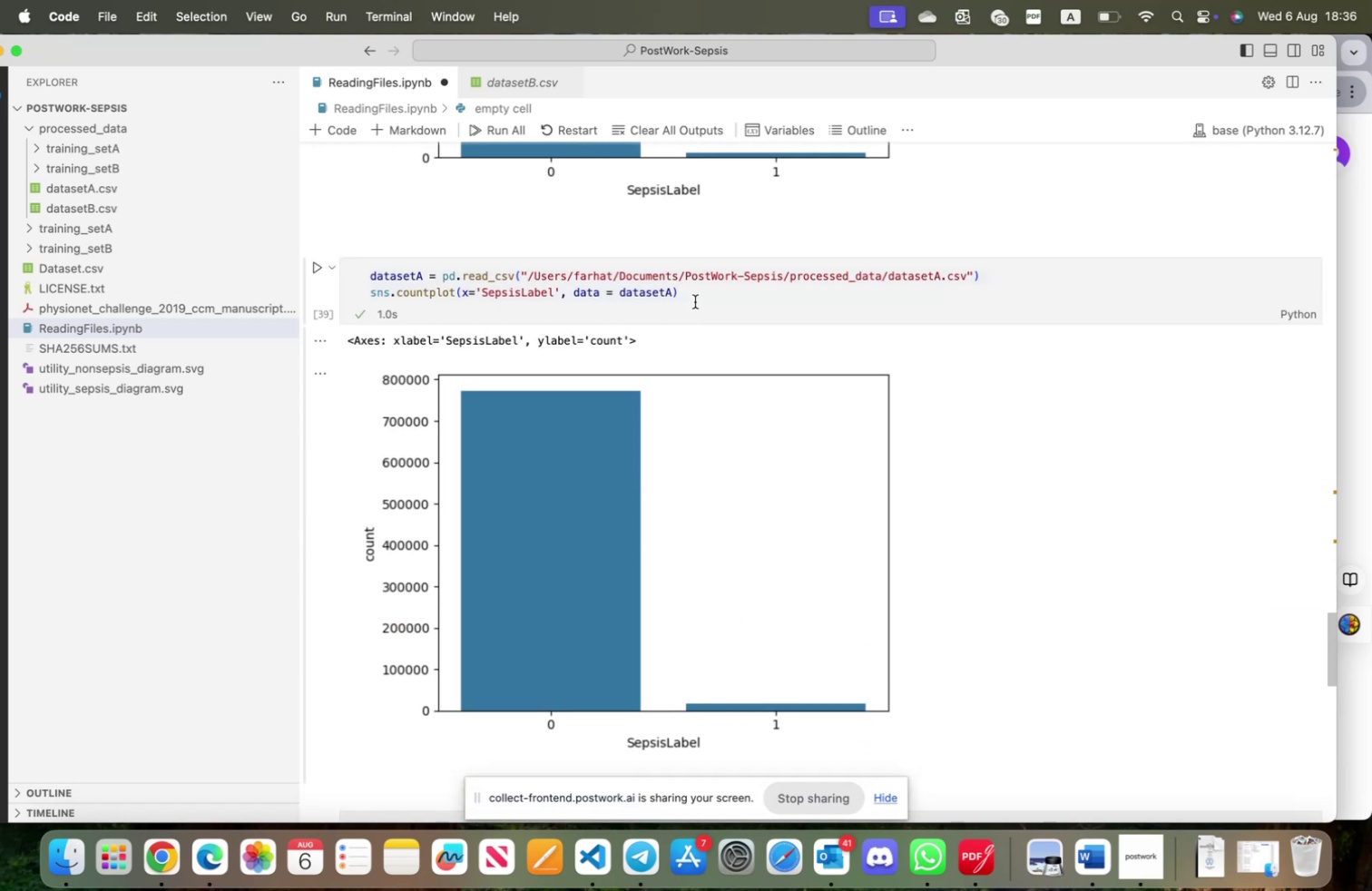 
left_click([697, 298])
 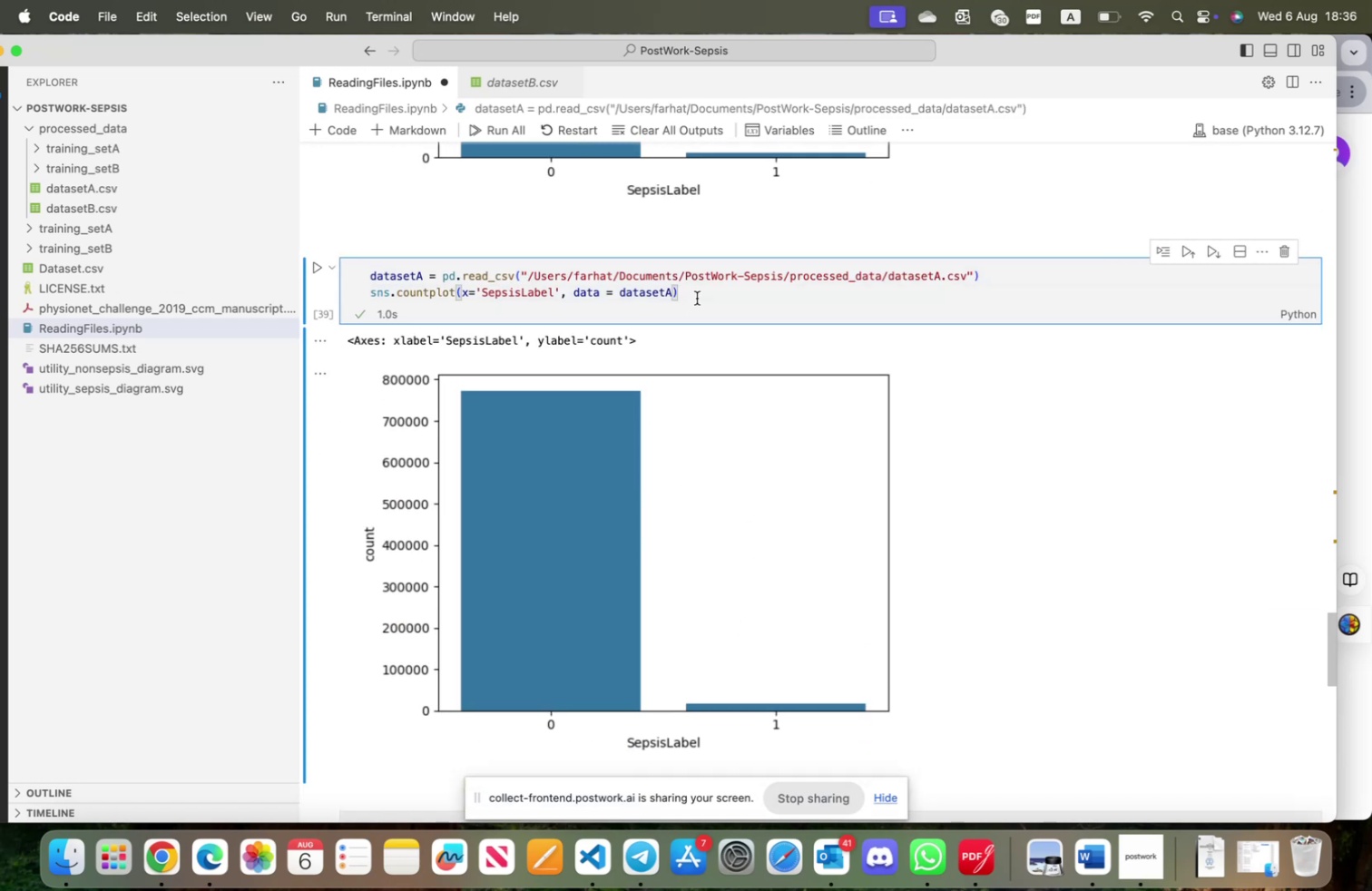 
key(Enter)
 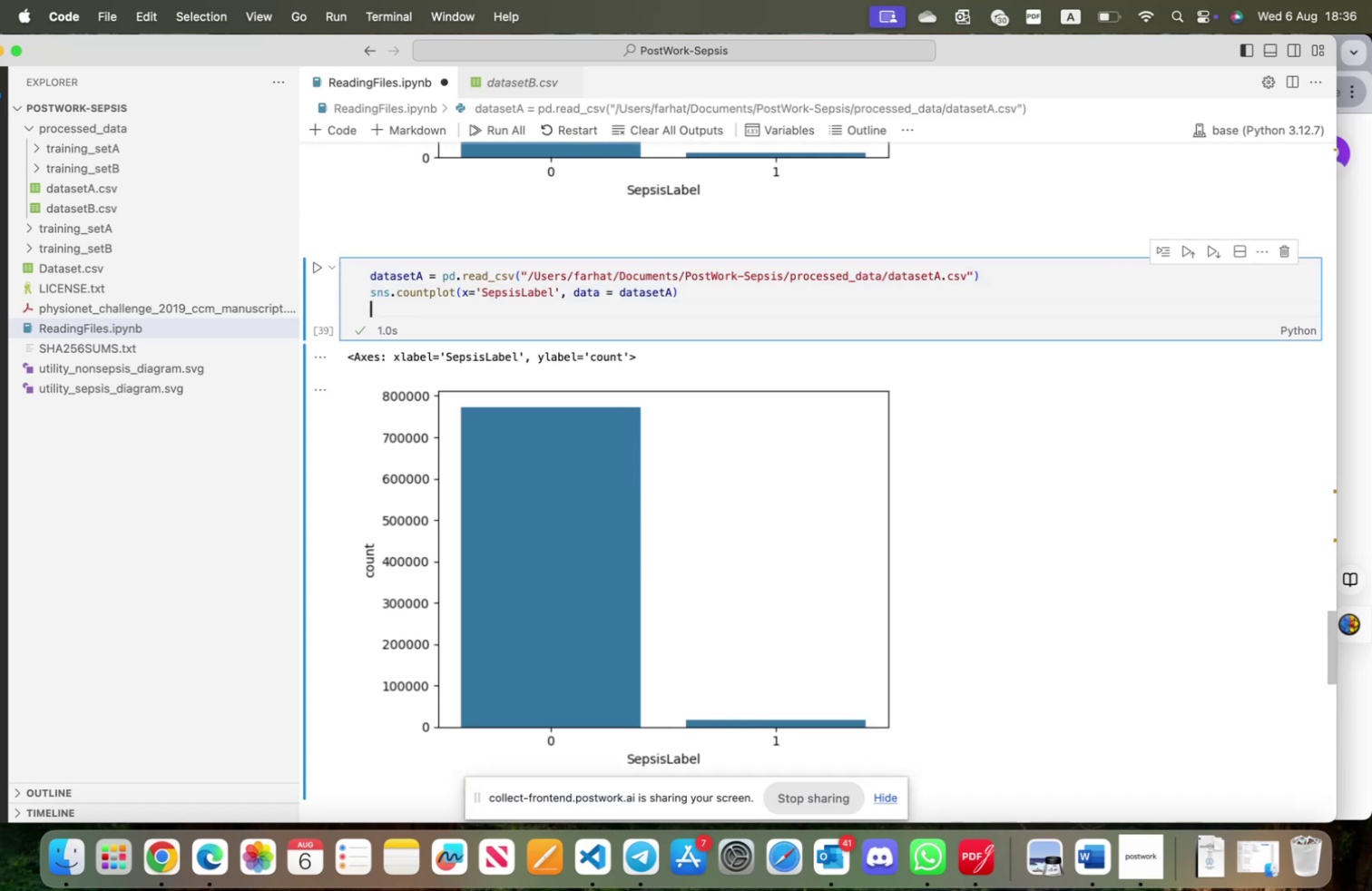 
type(plt.tit)
key(Tab)
type(("Sepsis Label count)
key(Backspace)
key(Backspace)
key(Backspace)
key(Backspace)
type(C)
key(Backspace)
key(Backspace)
type(Count for Dataset A)
 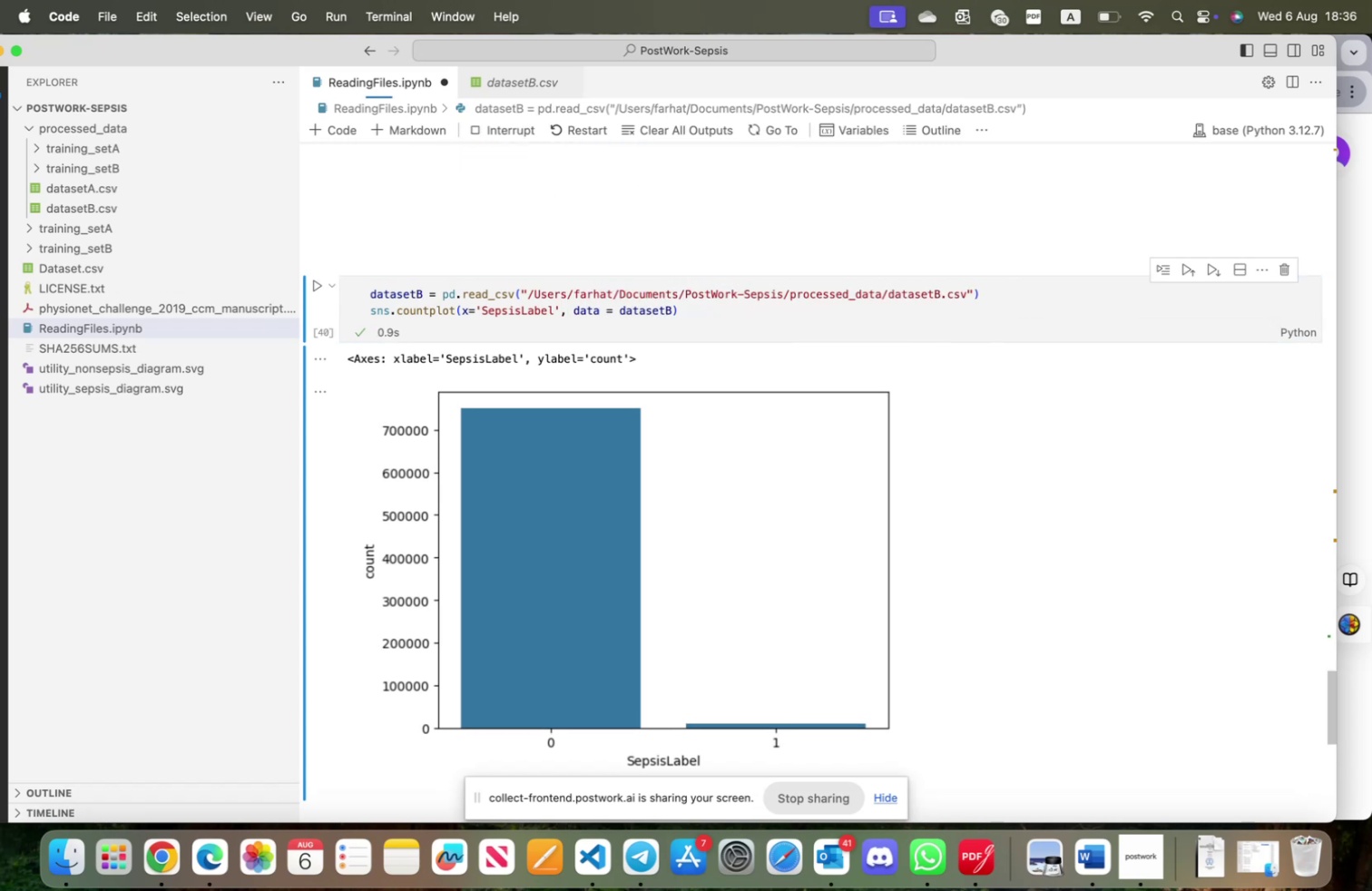 
 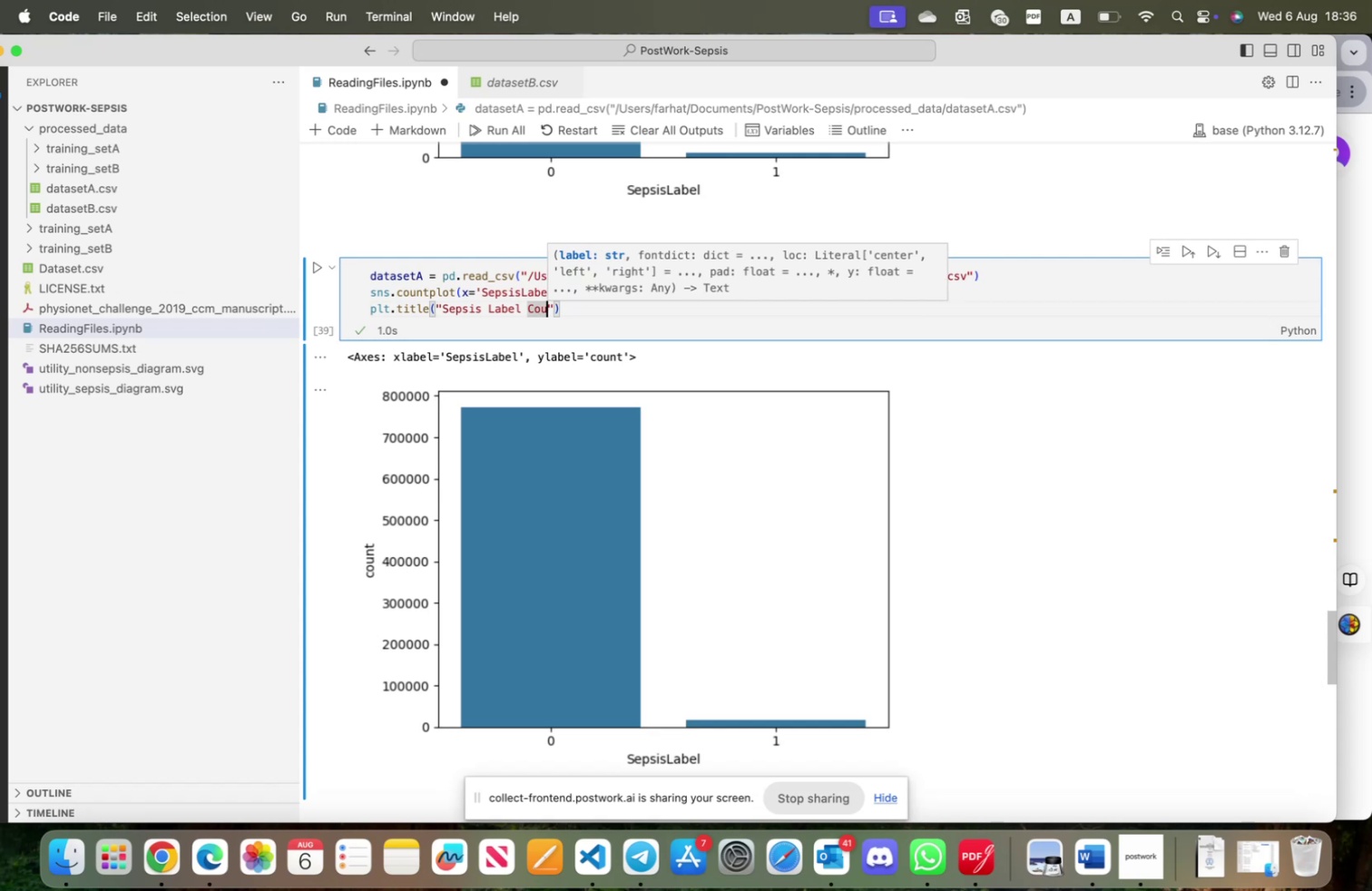 
key(Shift+Enter)
 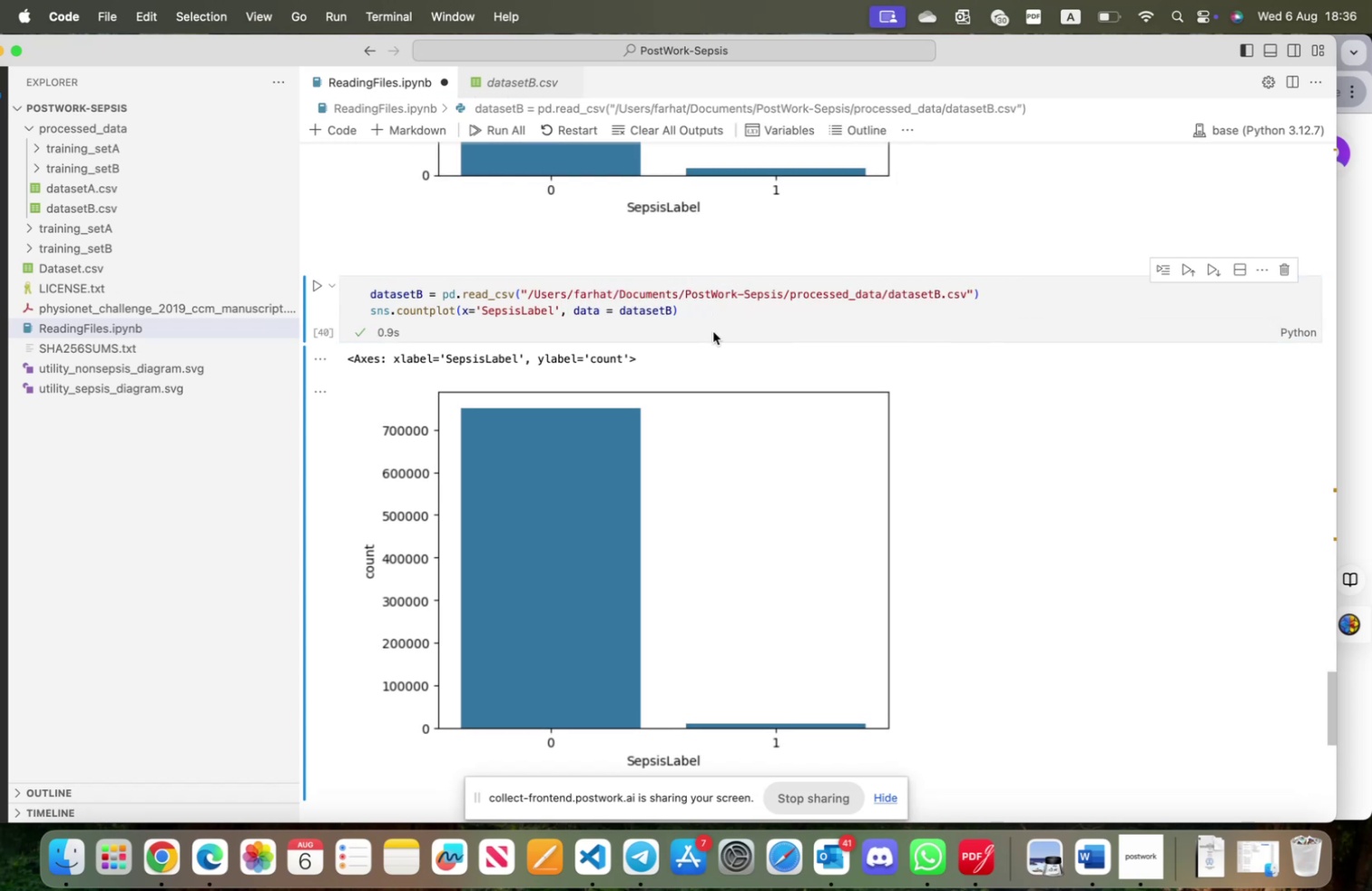 
scroll: coordinate [667, 297], scroll_direction: up, amount: 21.0
 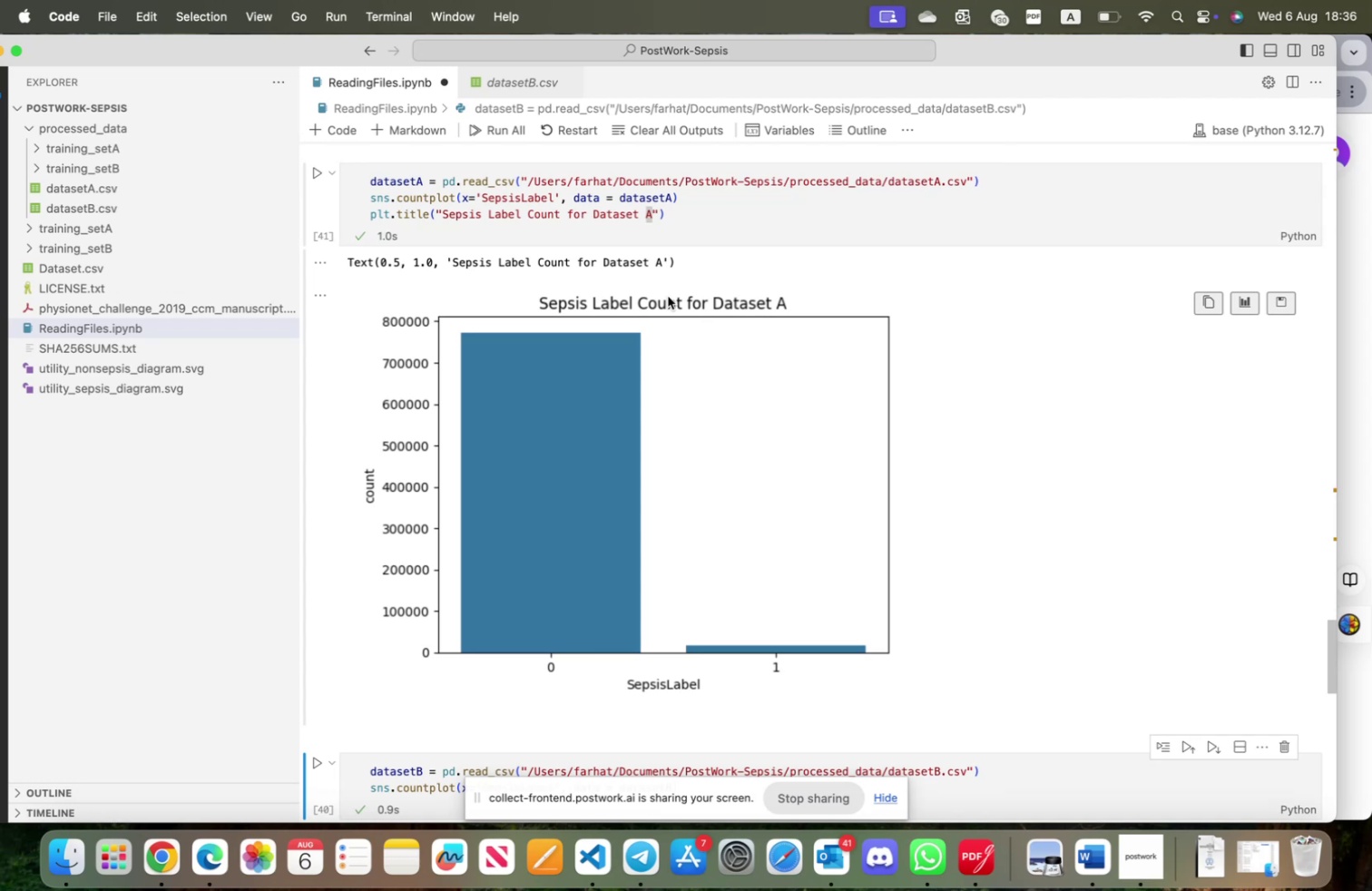 
wait(19.19)
 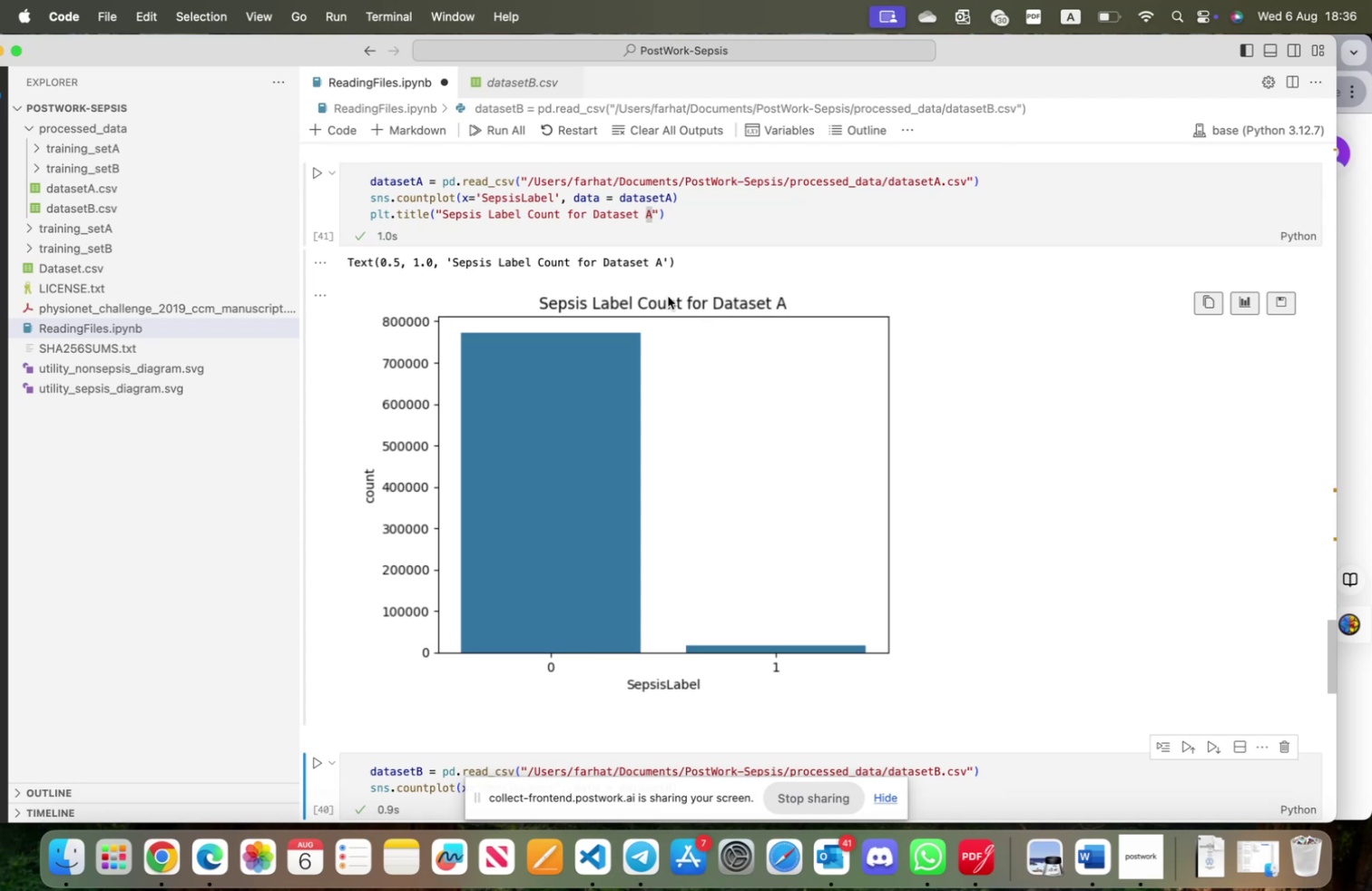 
left_click([709, 211])
 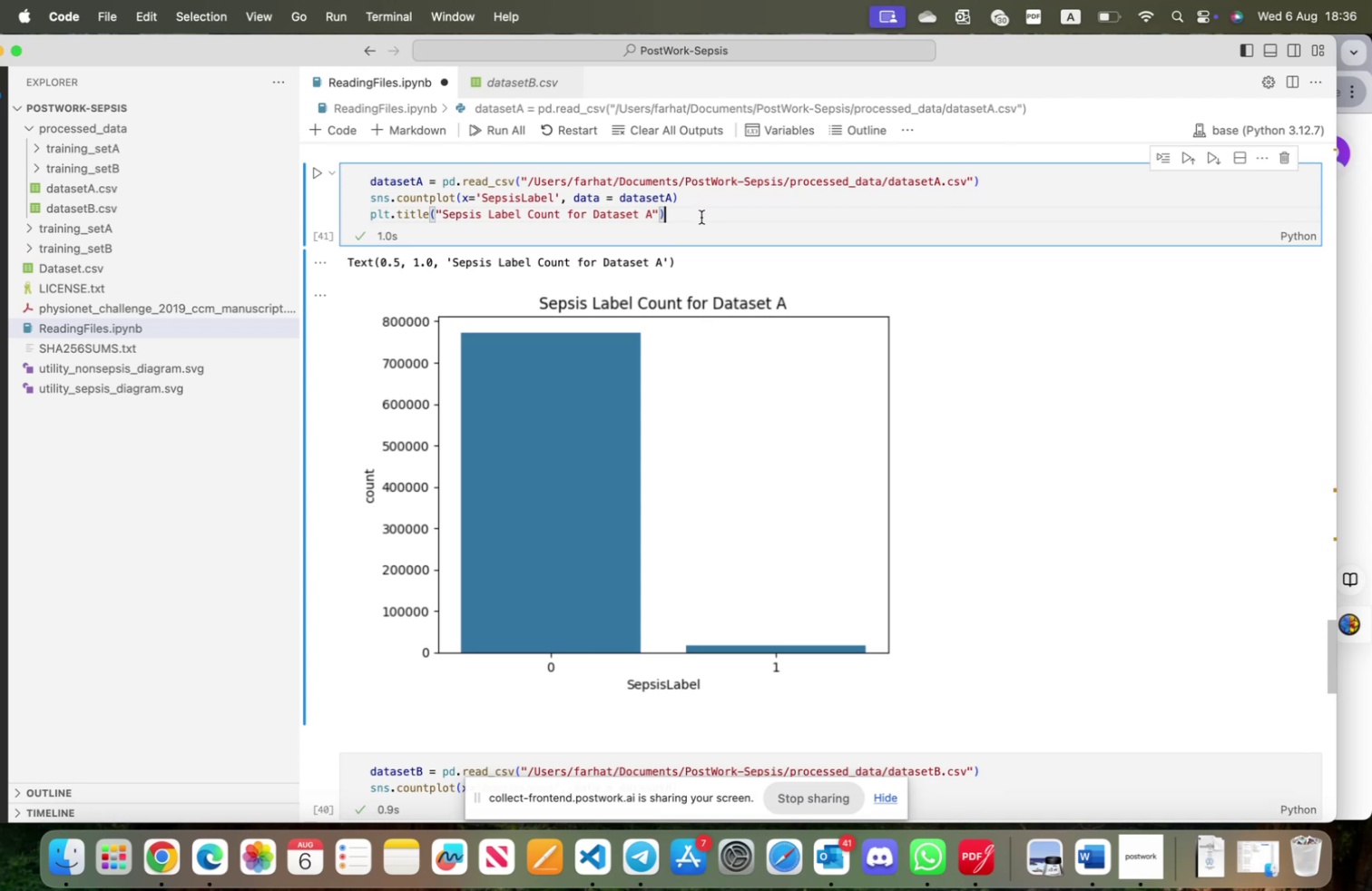 
scroll: coordinate [681, 460], scroll_direction: down, amount: 18.0
 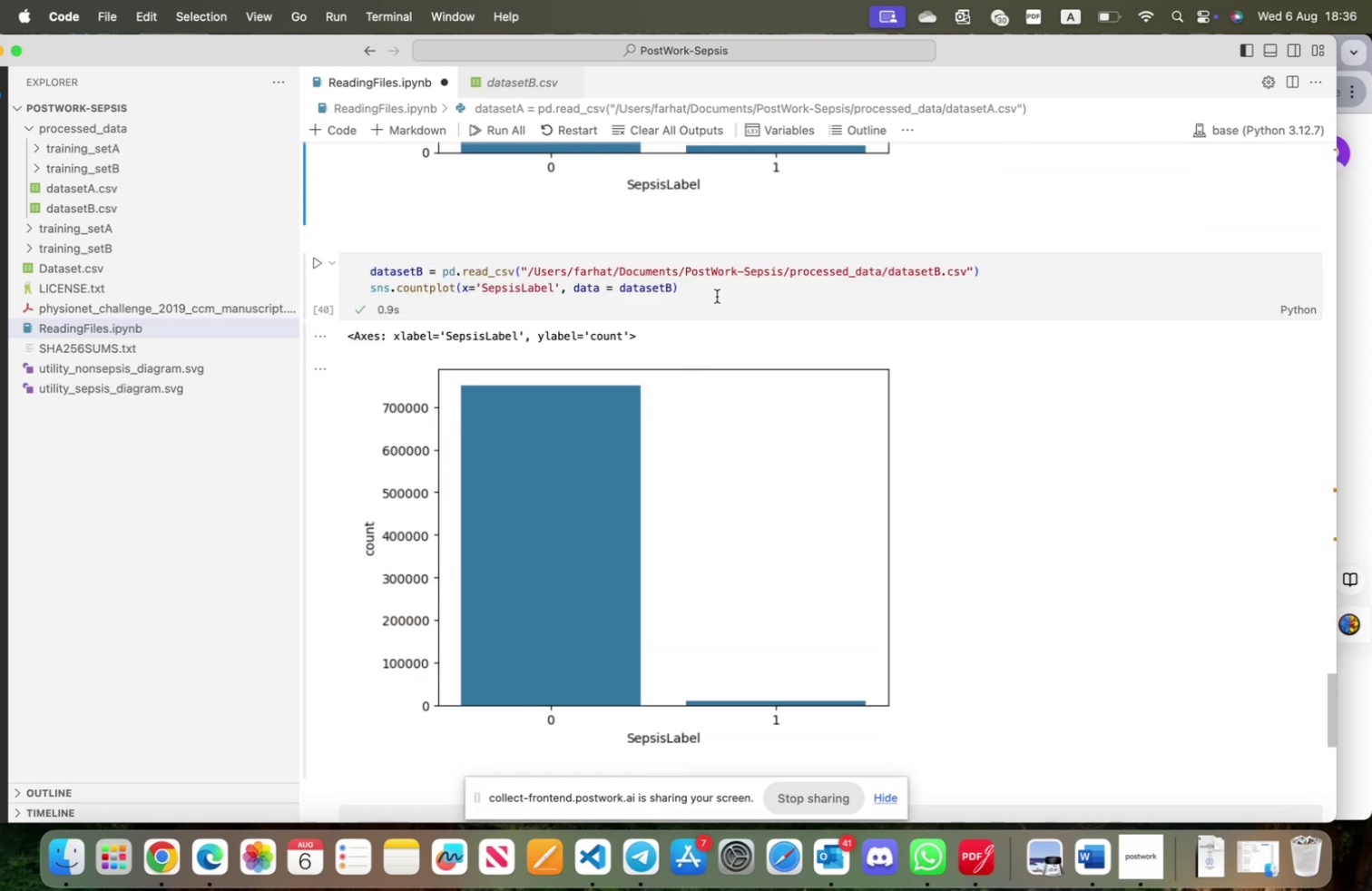 
left_click([717, 296])
 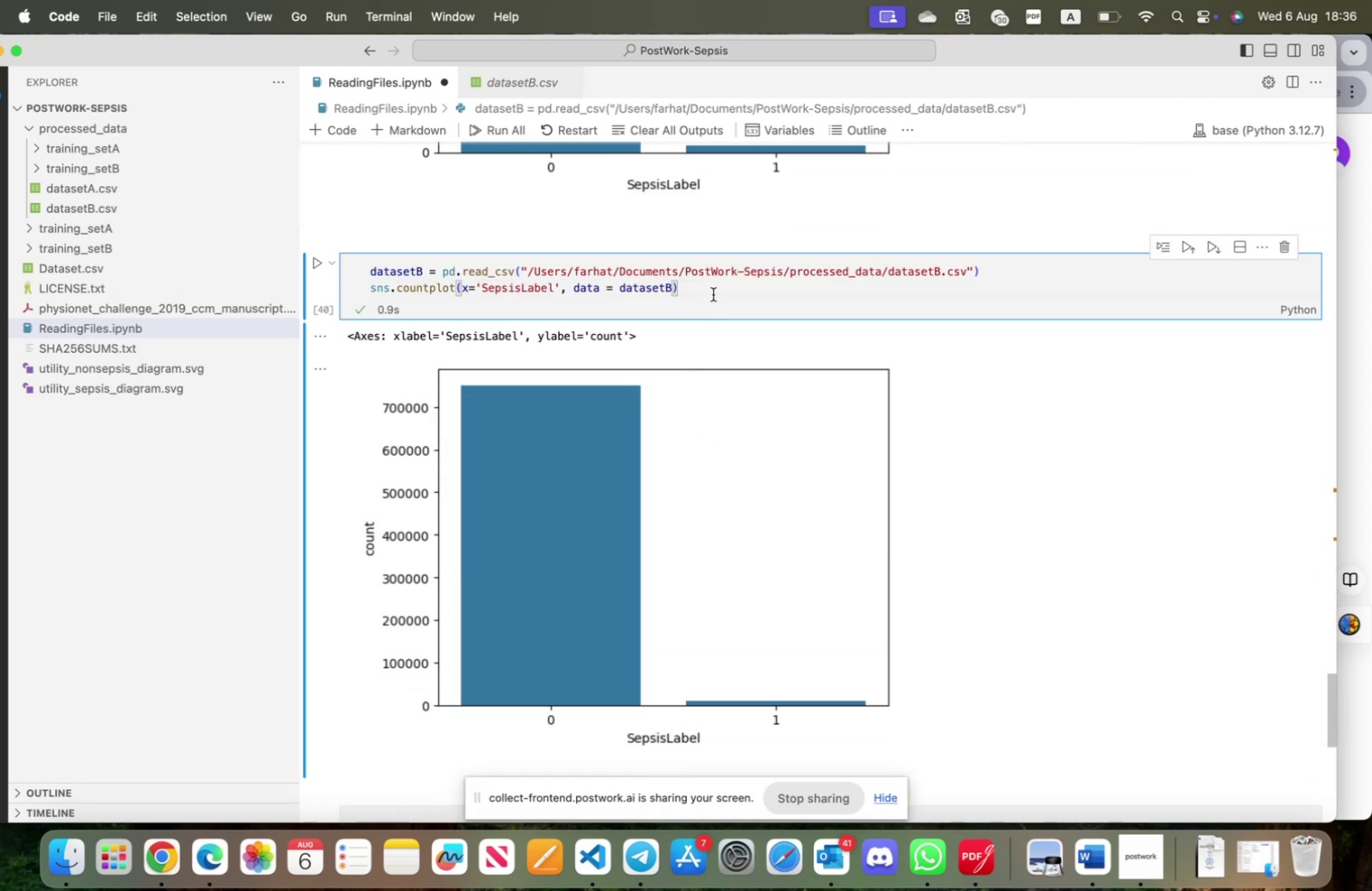 
key(Enter)
 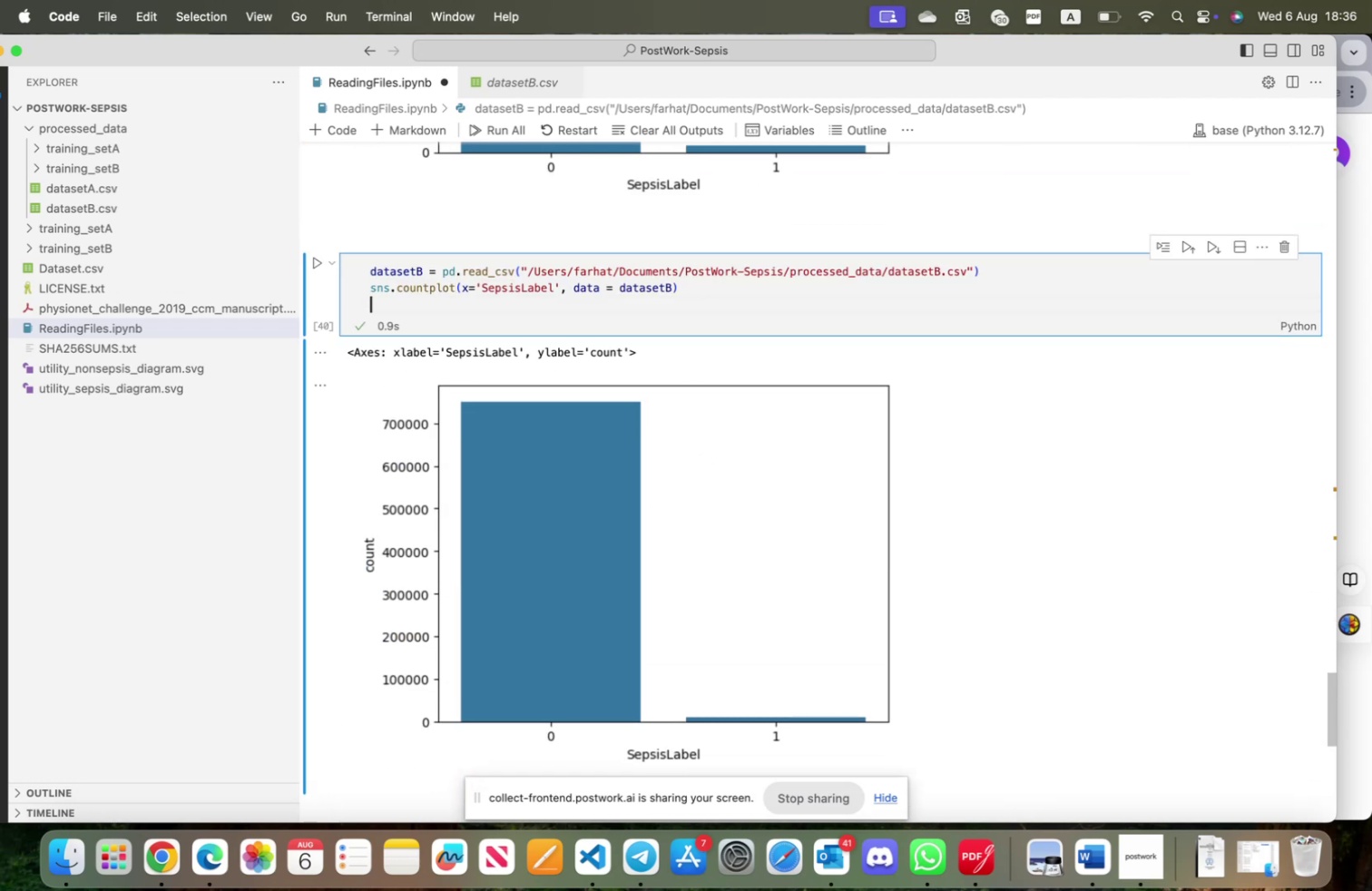 
type(plt.title("Sepsis Label Count for d)
key(Backspace)
type(Dataset B)
 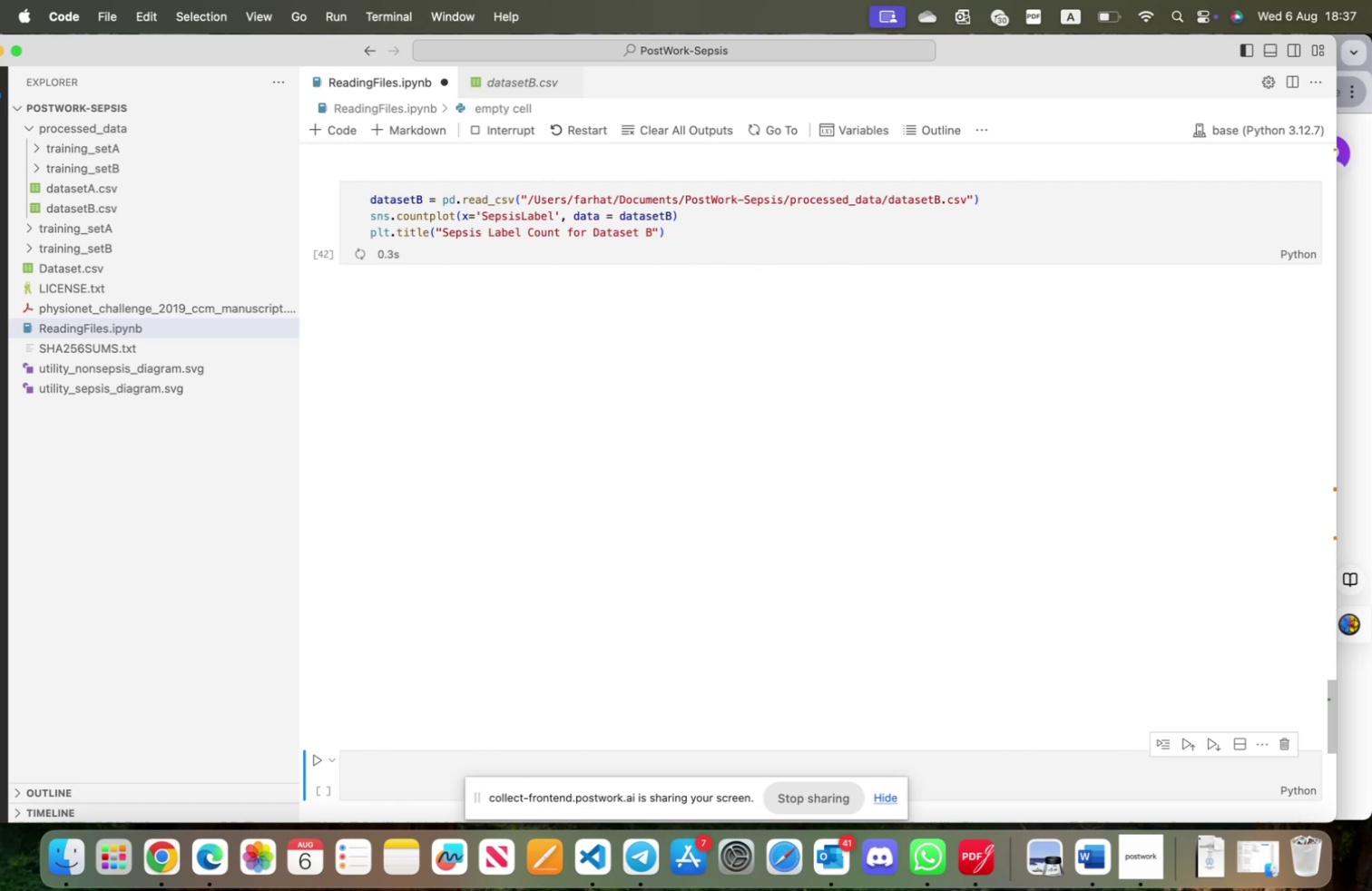 